 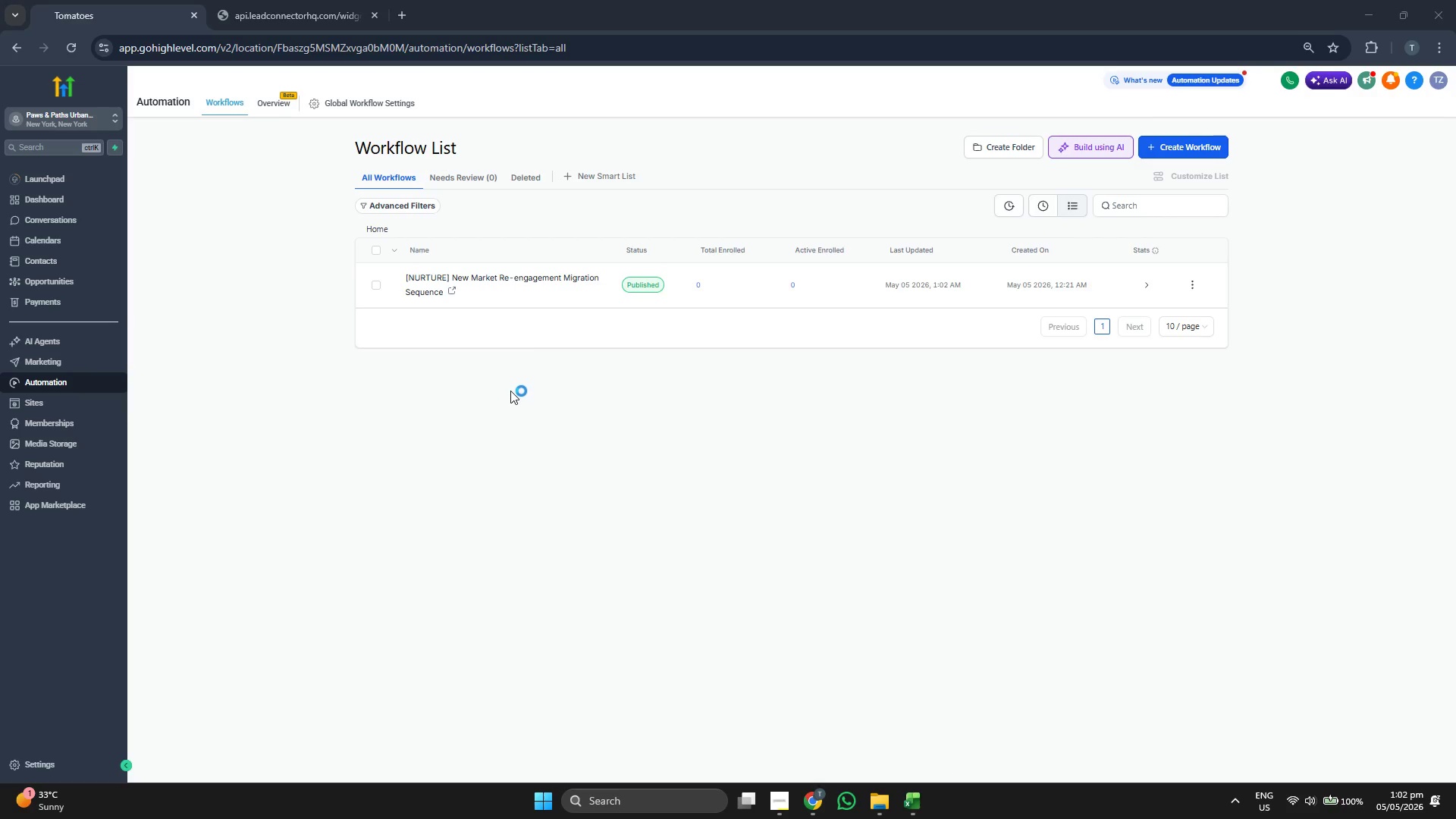 
left_click([365, 295])
 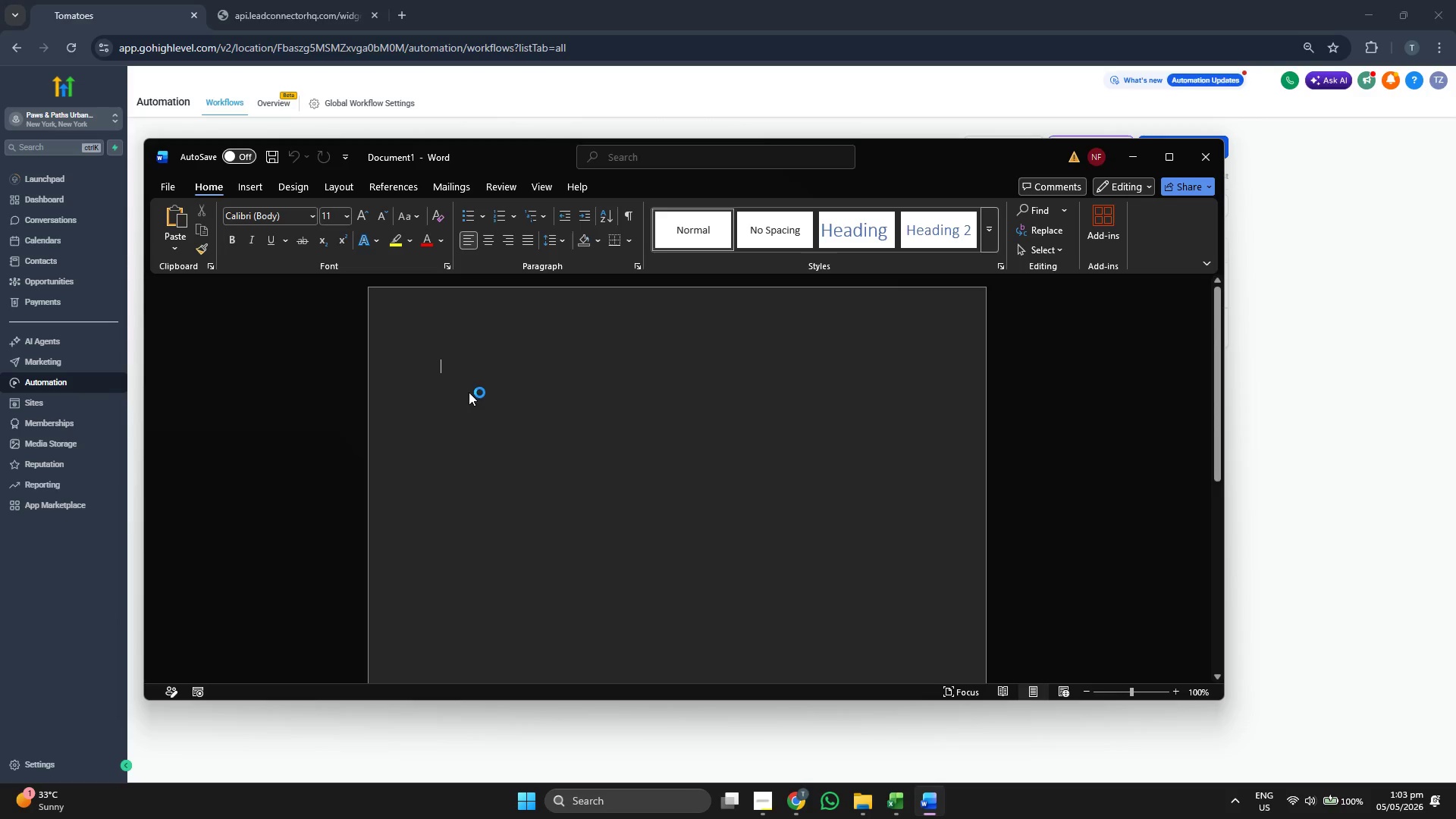 
type(System Confi)
key(Backspace)
key(Backspace)
key(Backspace)
key(Backspace)
type(onfu)
key(Backspace)
type(iguration Sne)
key(Backspace)
key(Backspace)
type(creenshots:)
 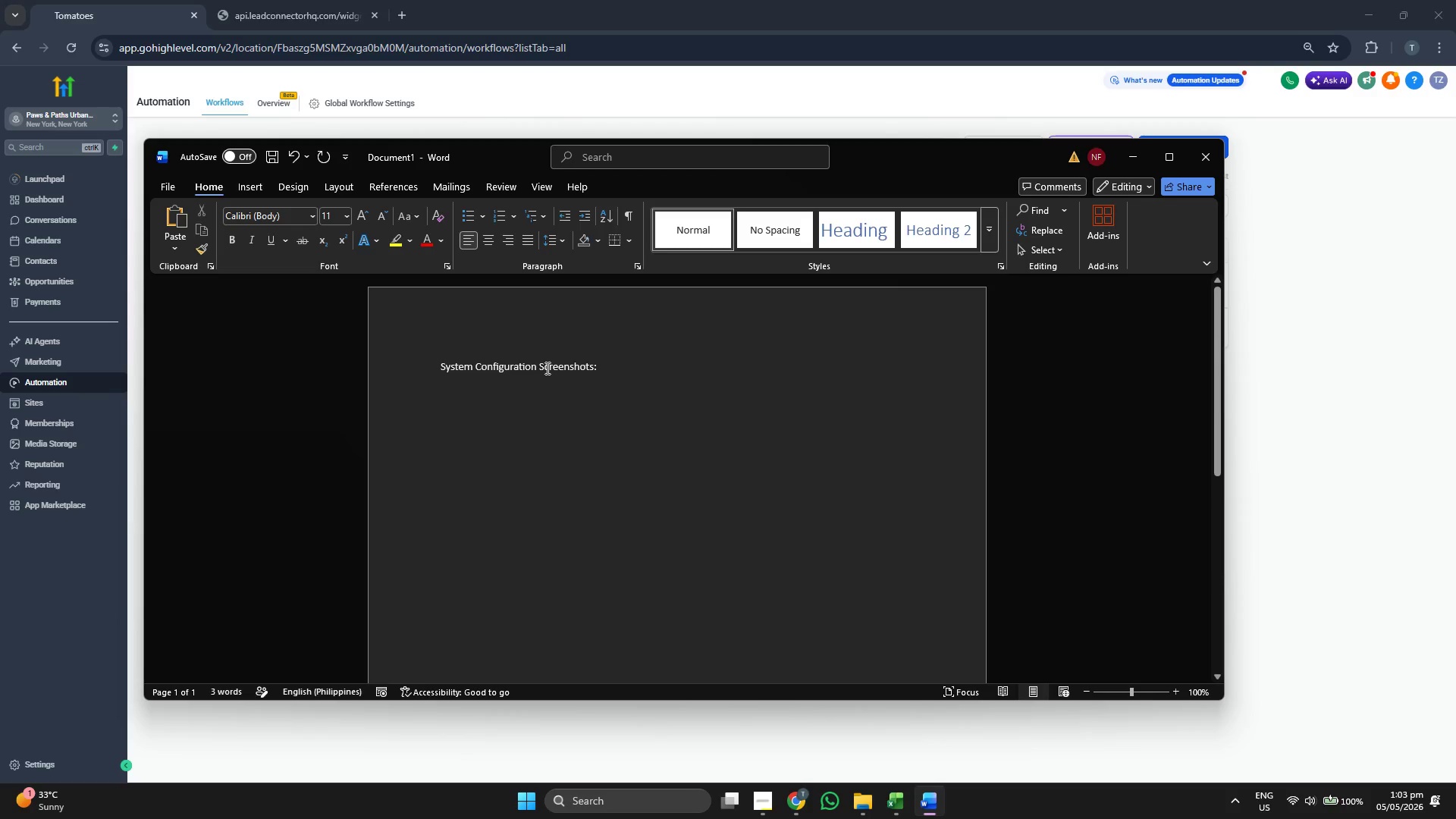 
double_click([546, 368])
 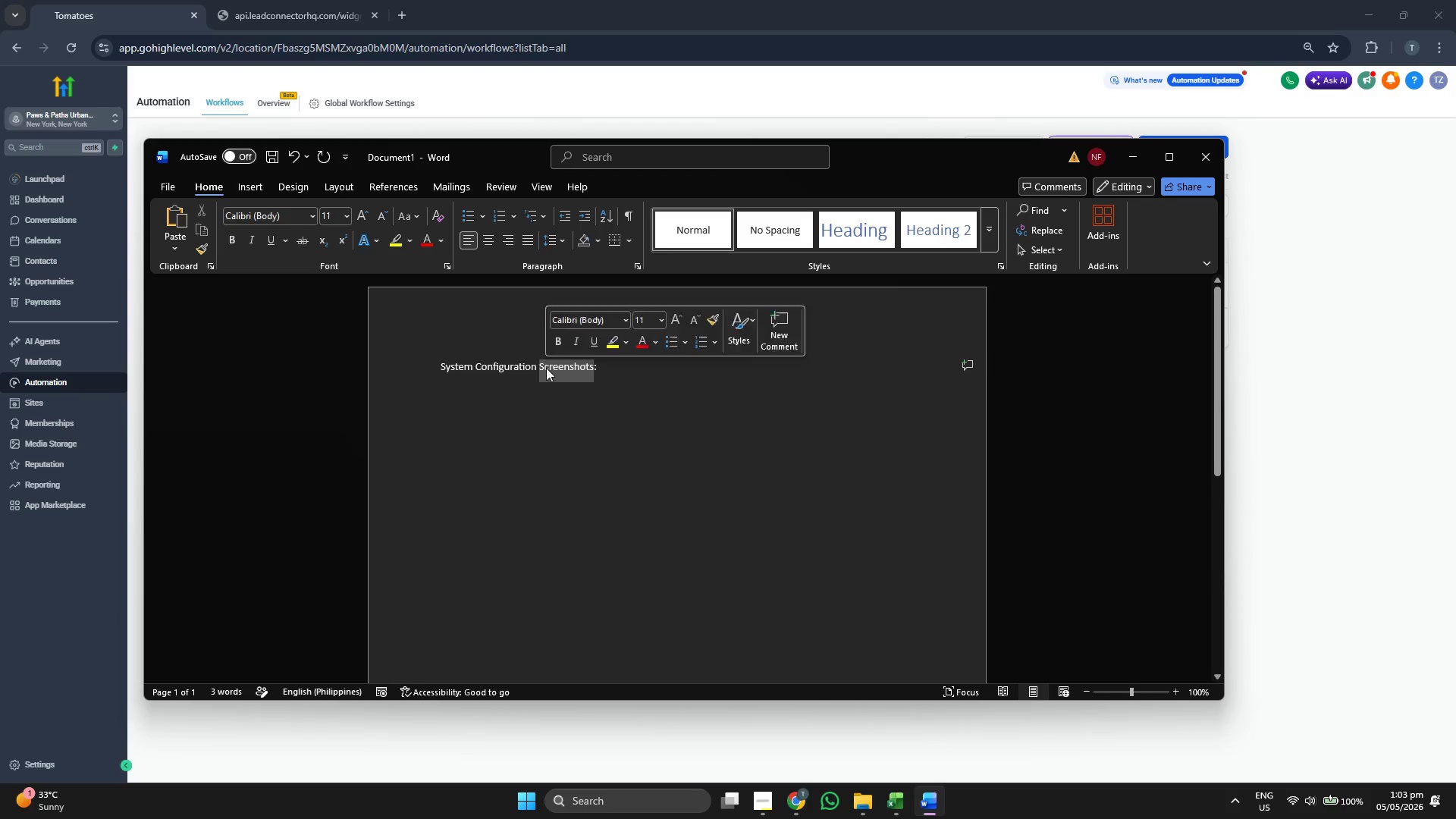 
triple_click([546, 368])
 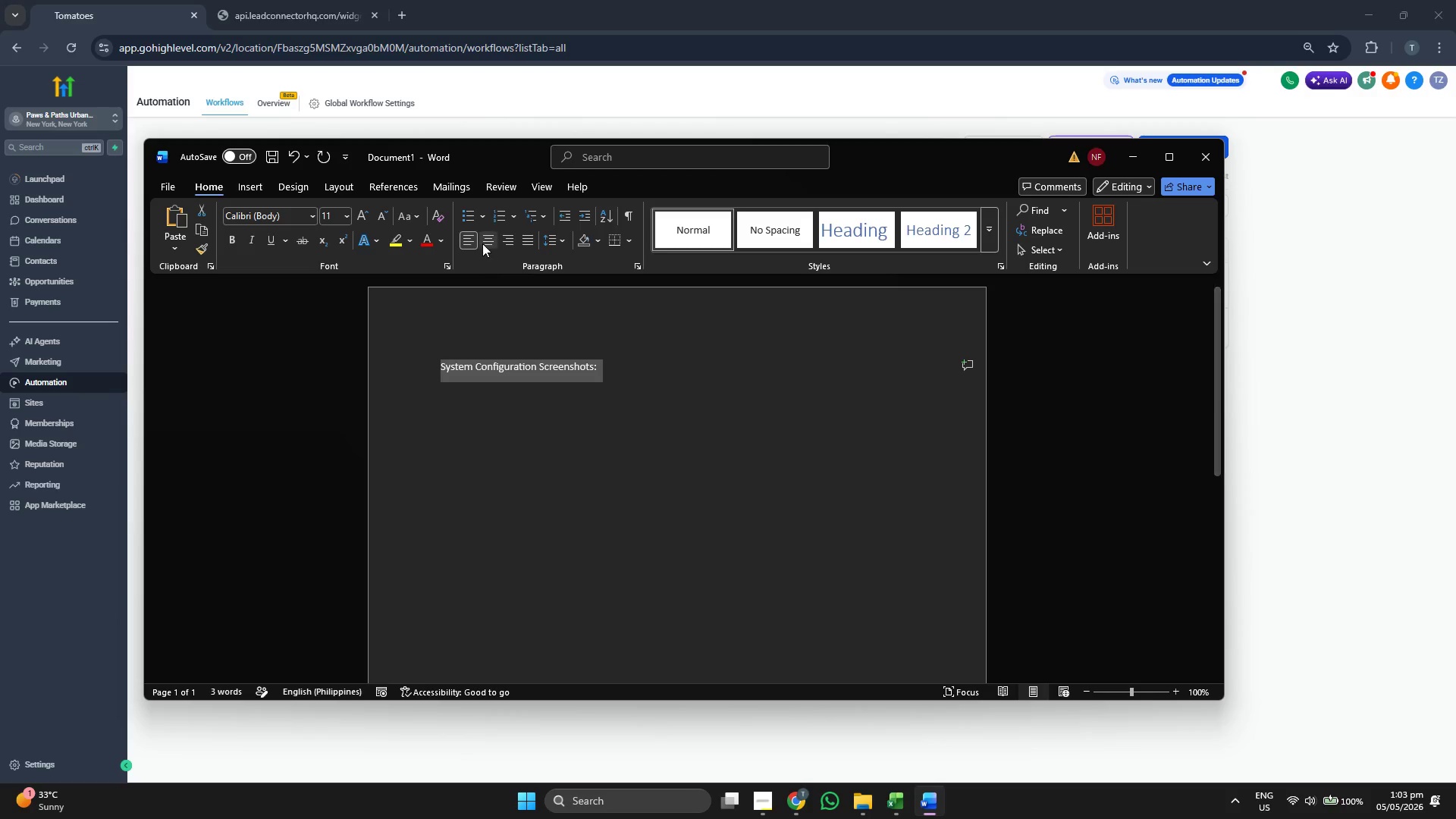 
left_click([485, 240])
 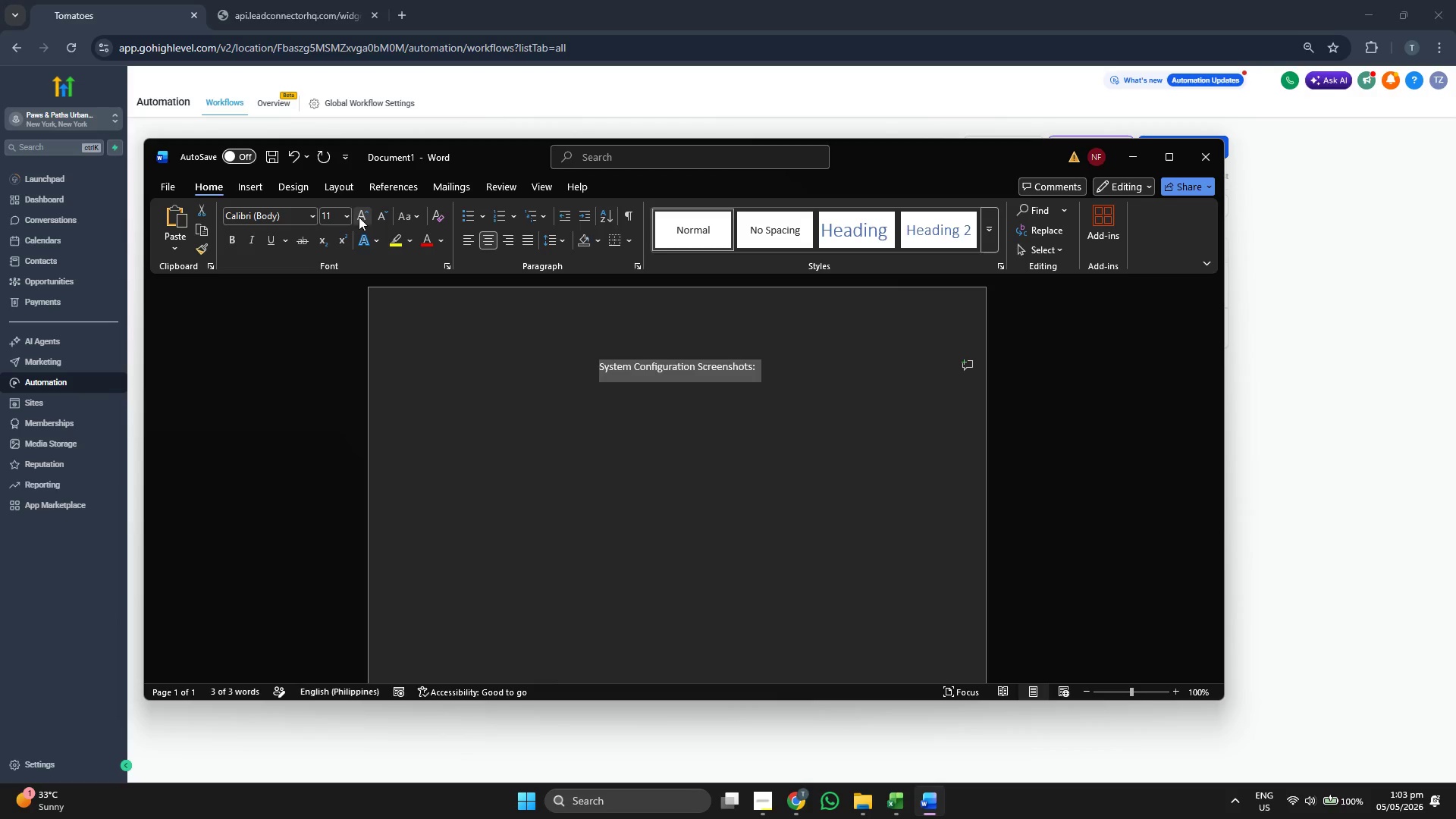 
left_click([349, 217])
 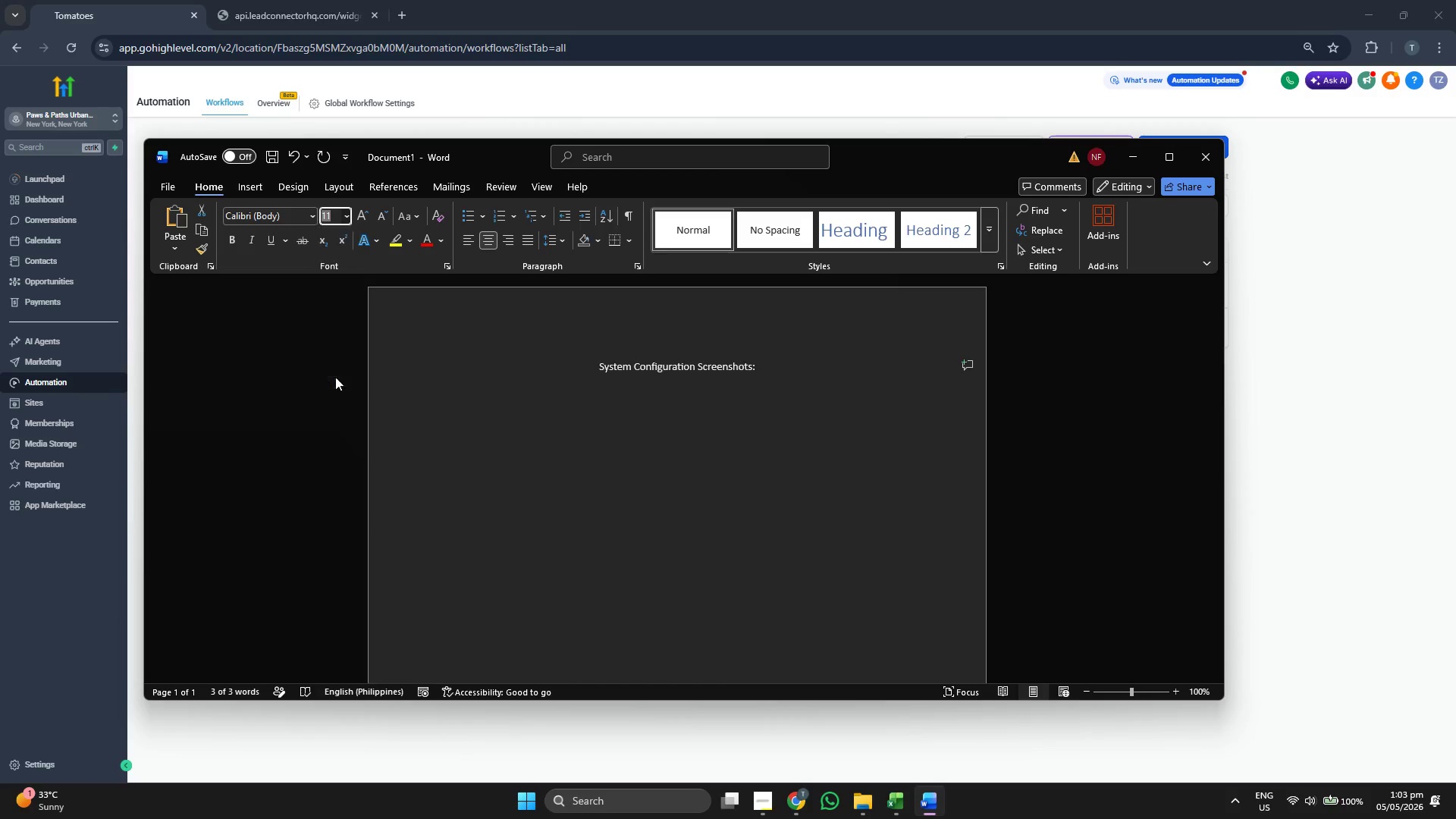 
left_click([232, 241])
 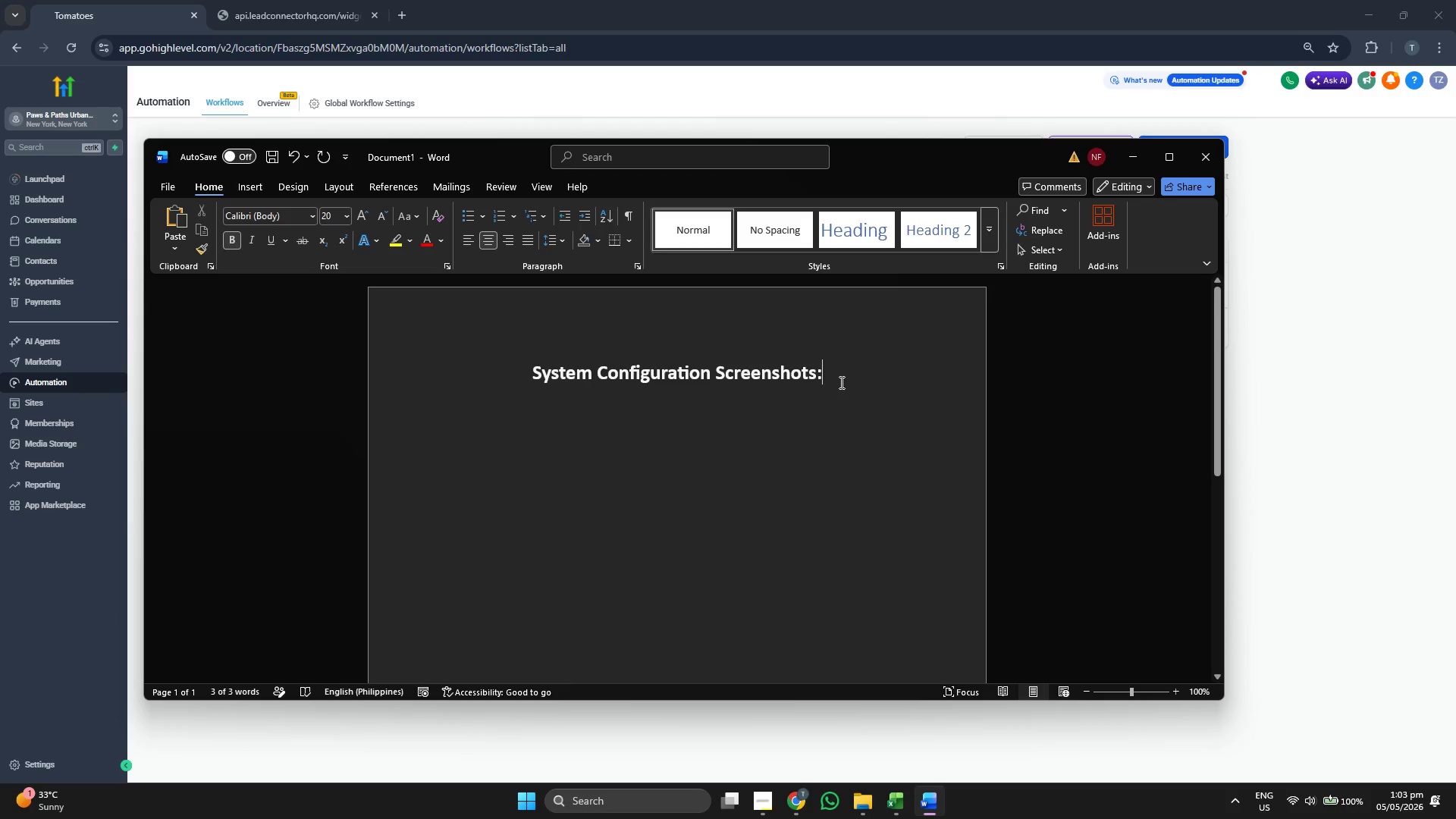 
key(Enter)
 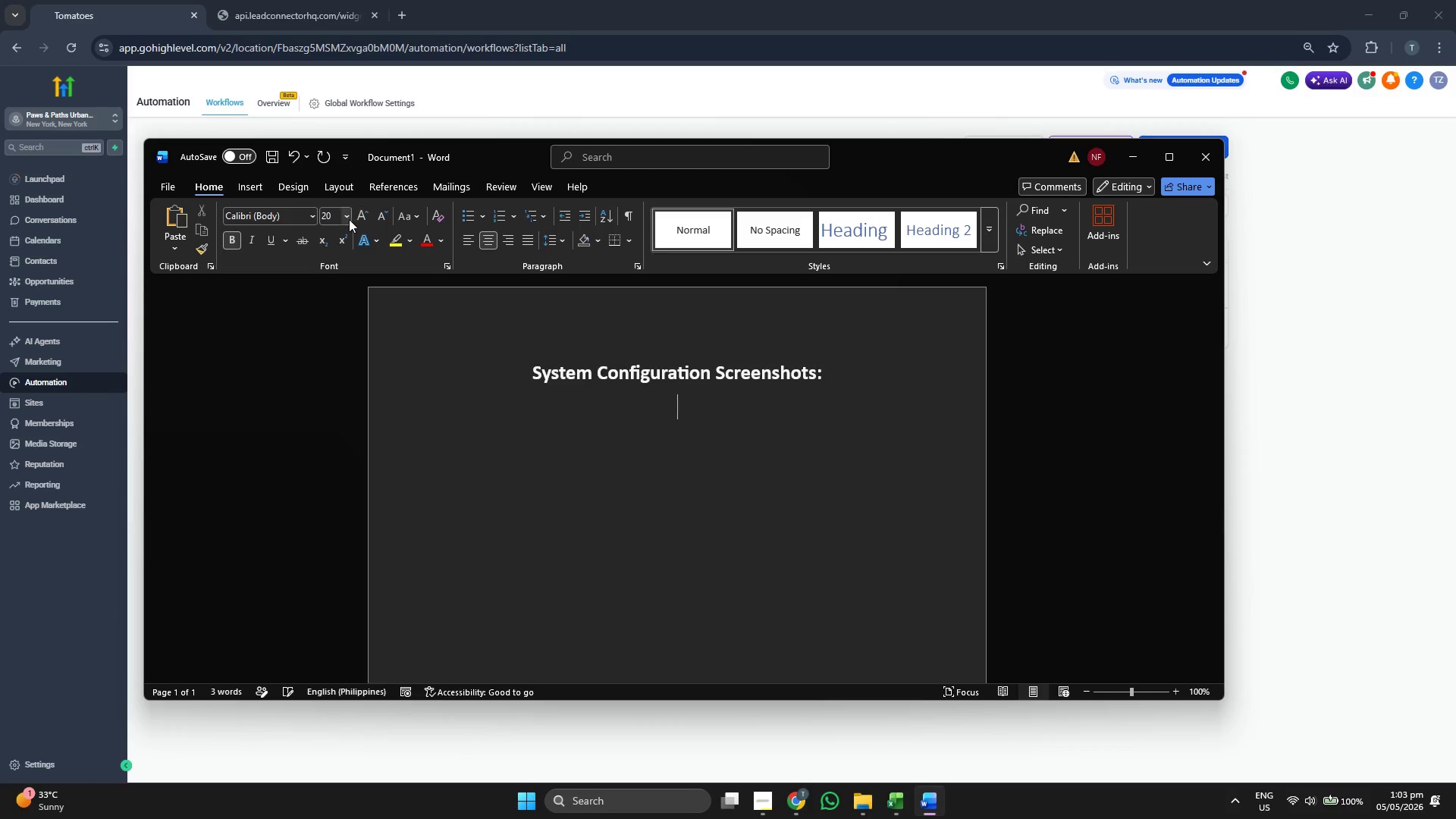 
left_click([347, 218])
 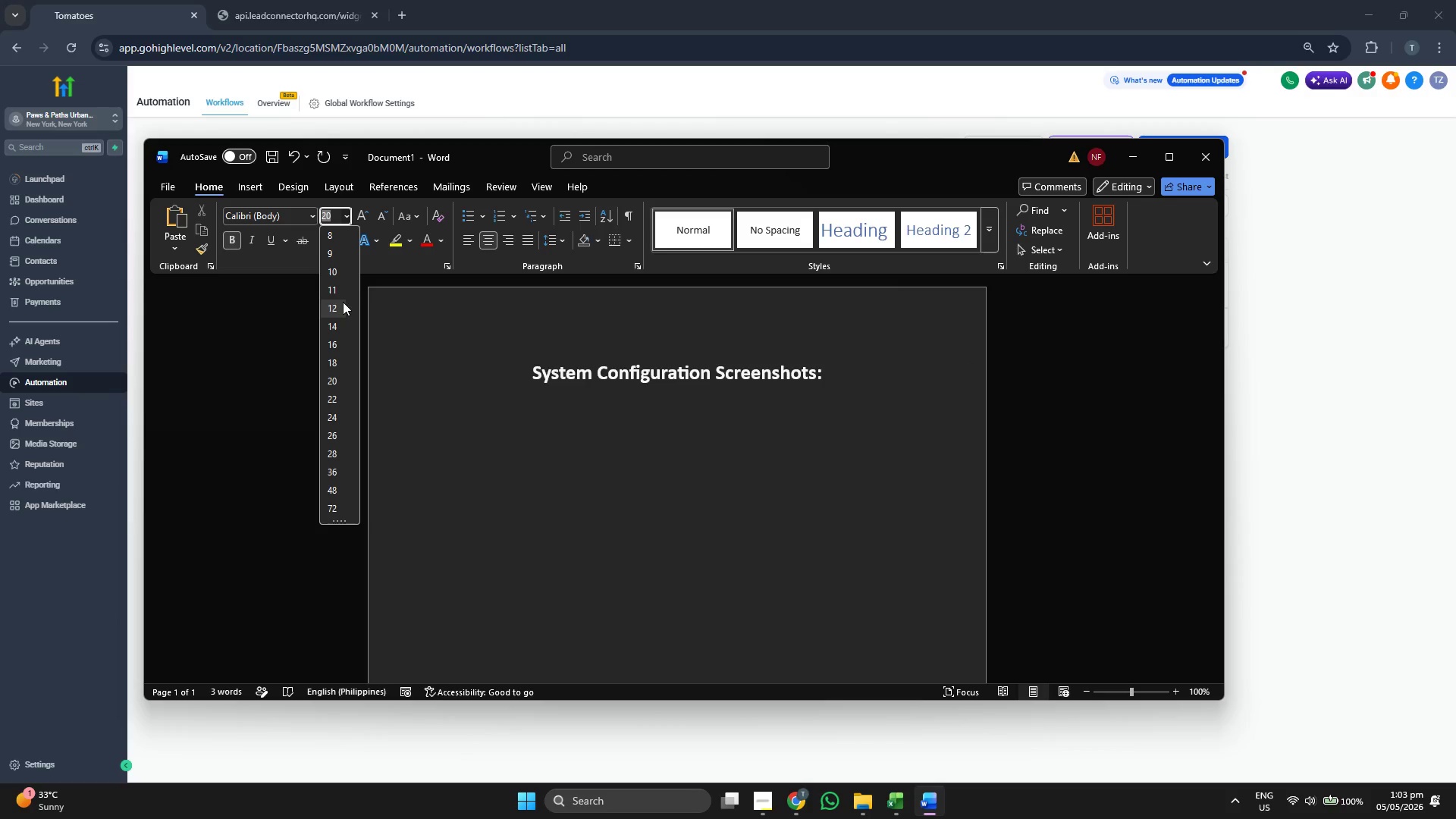 
left_click([337, 306])
 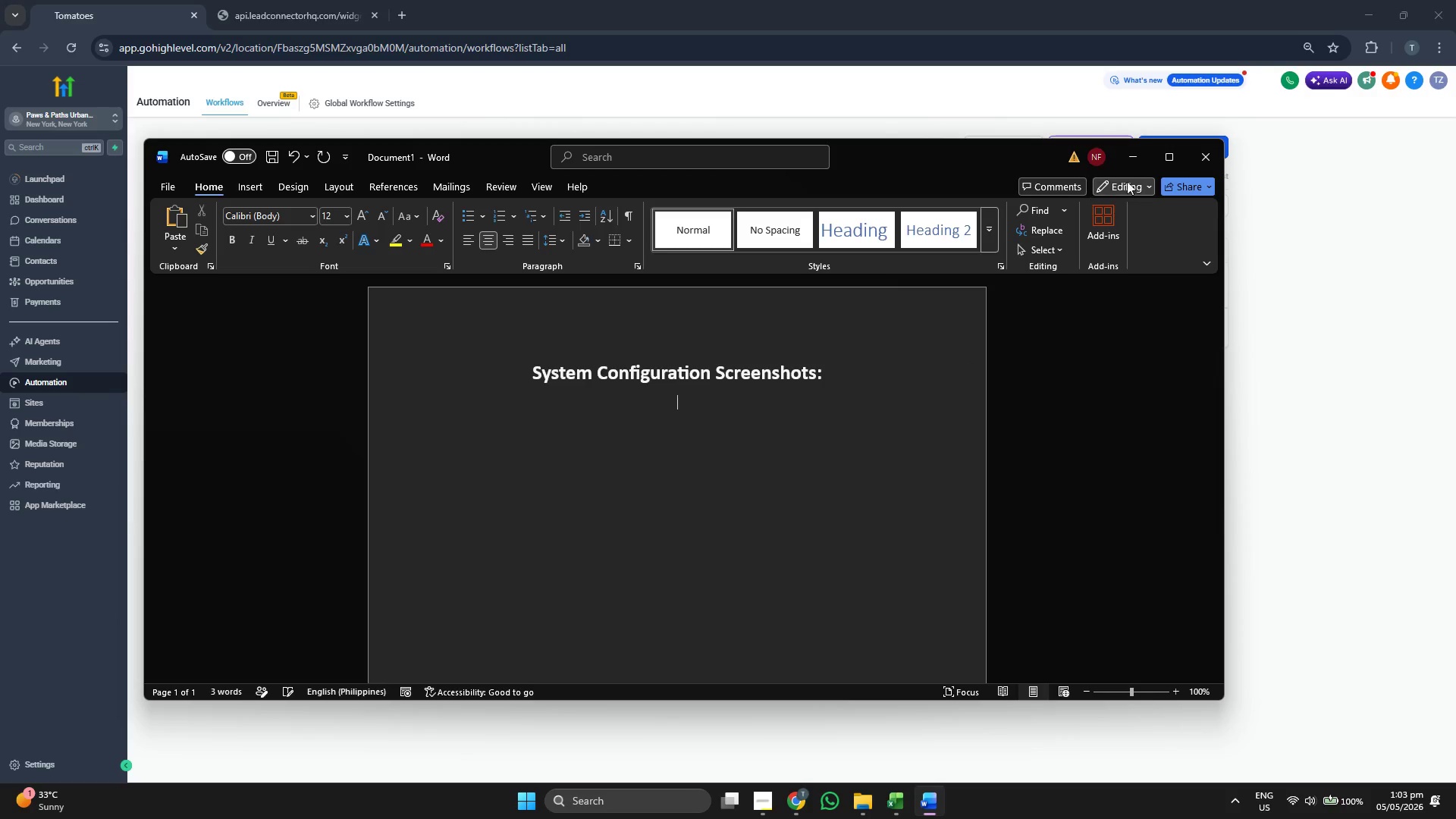 
left_click([1136, 156])
 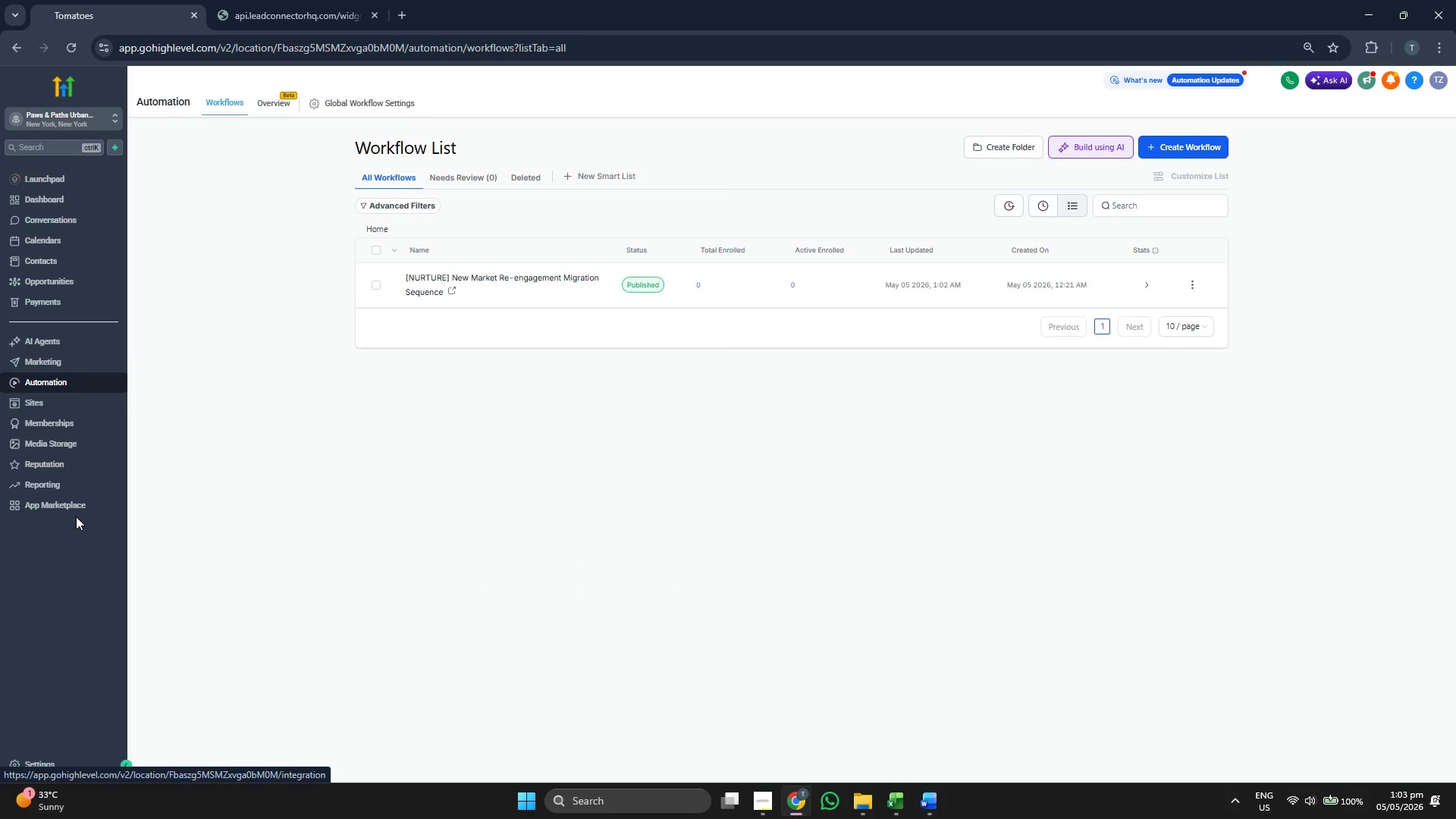 
left_click([78, 762])
 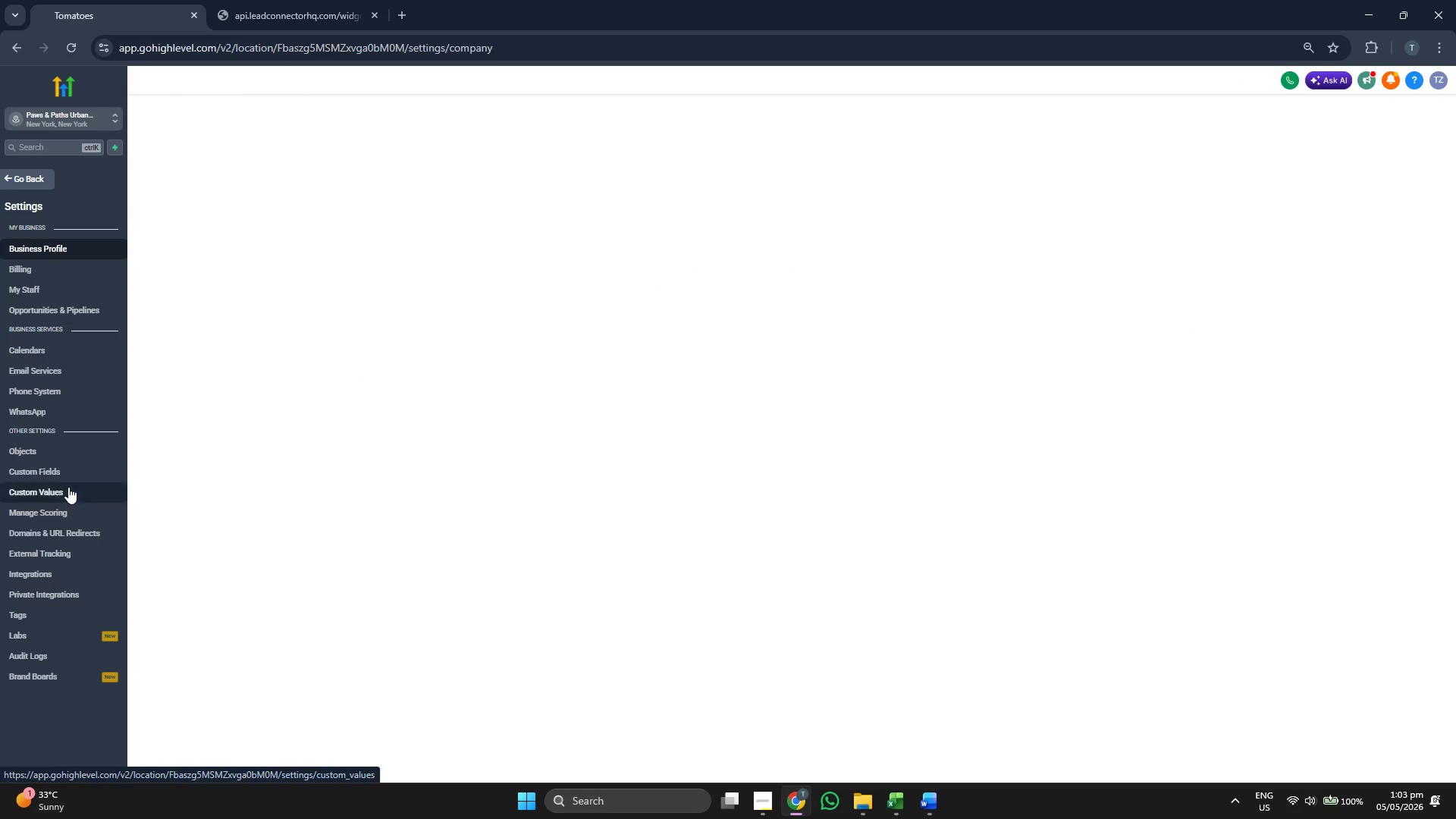 
left_click([68, 474])
 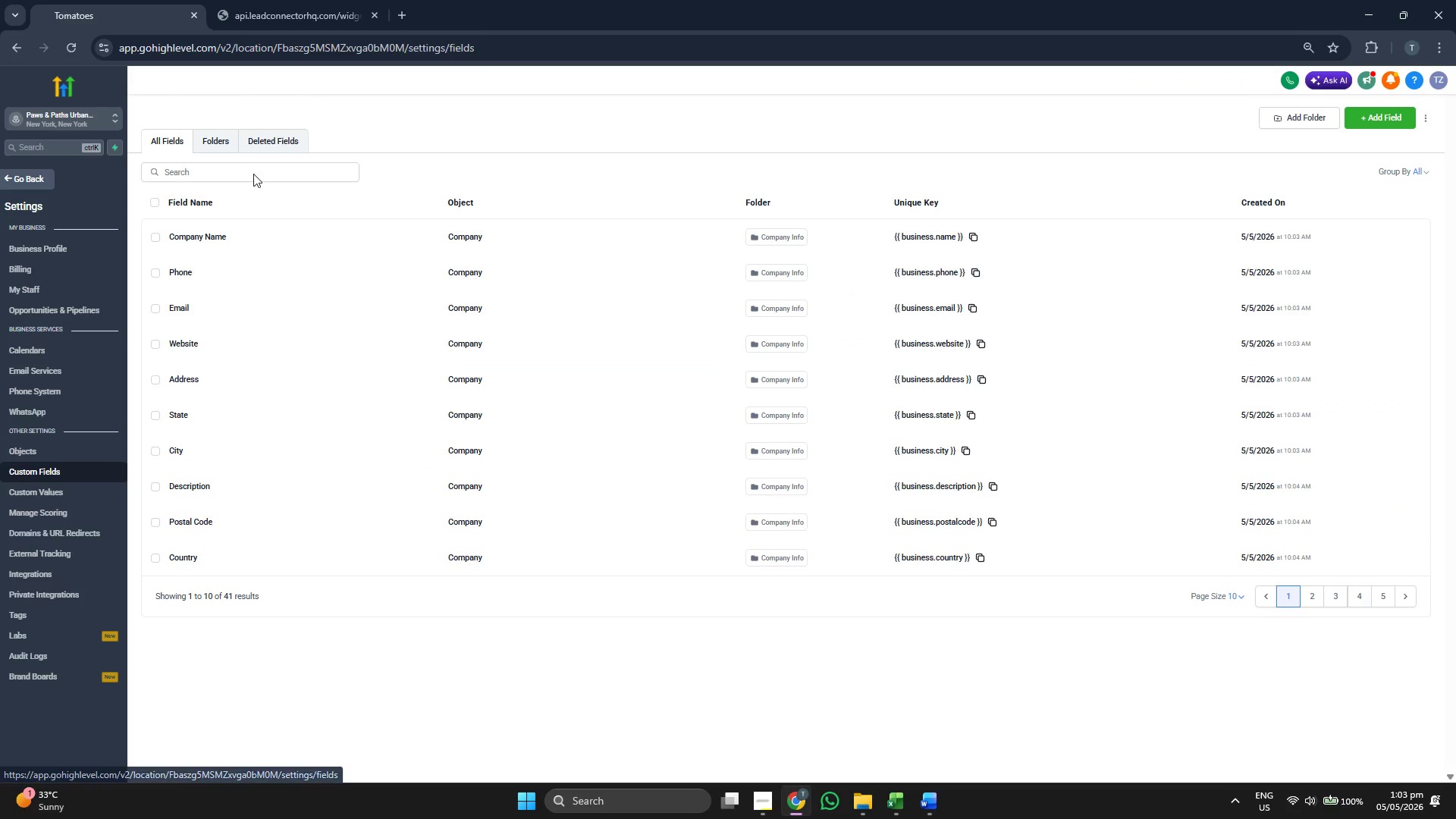 
left_click([209, 140])
 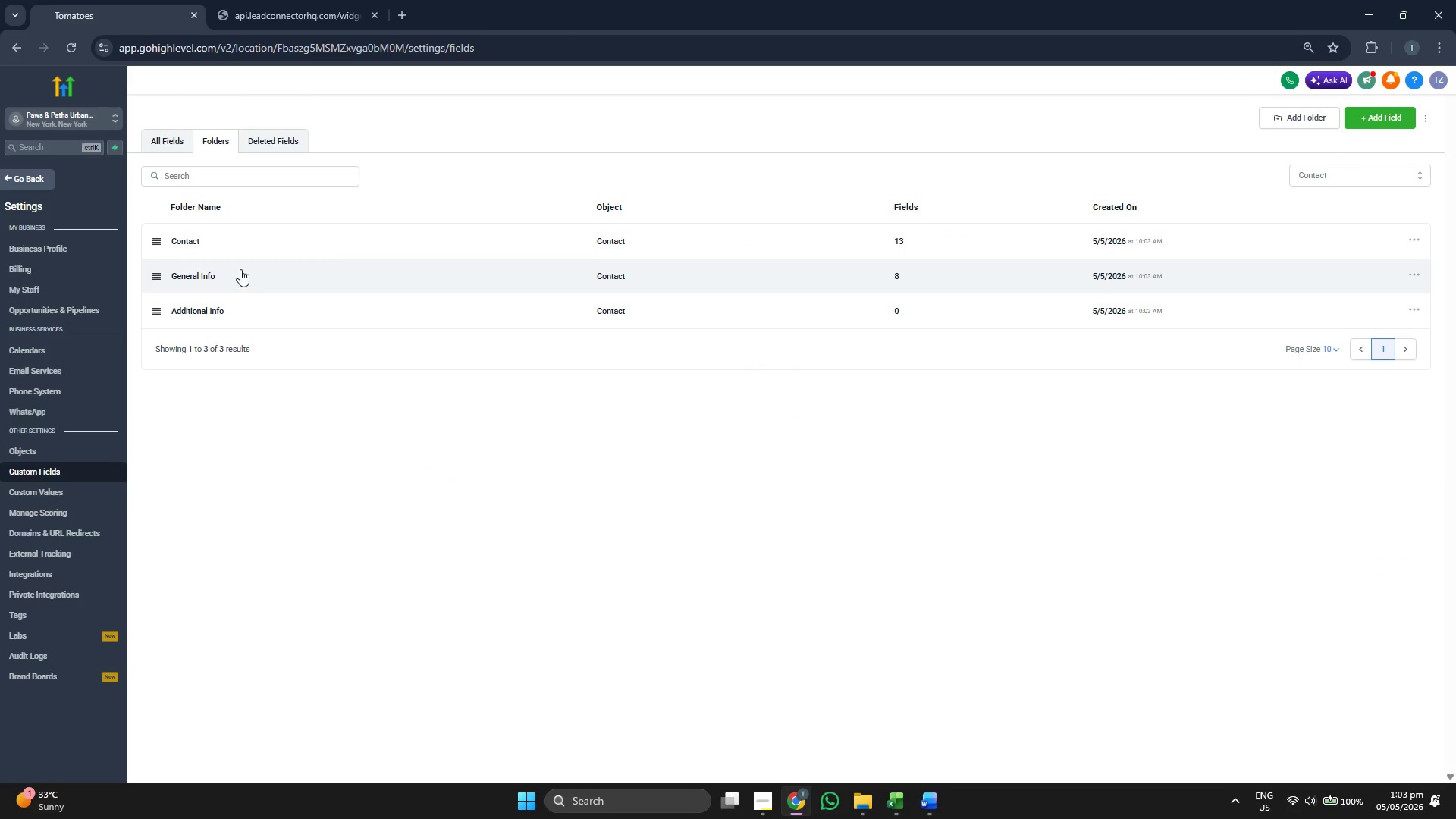 
left_click([241, 240])
 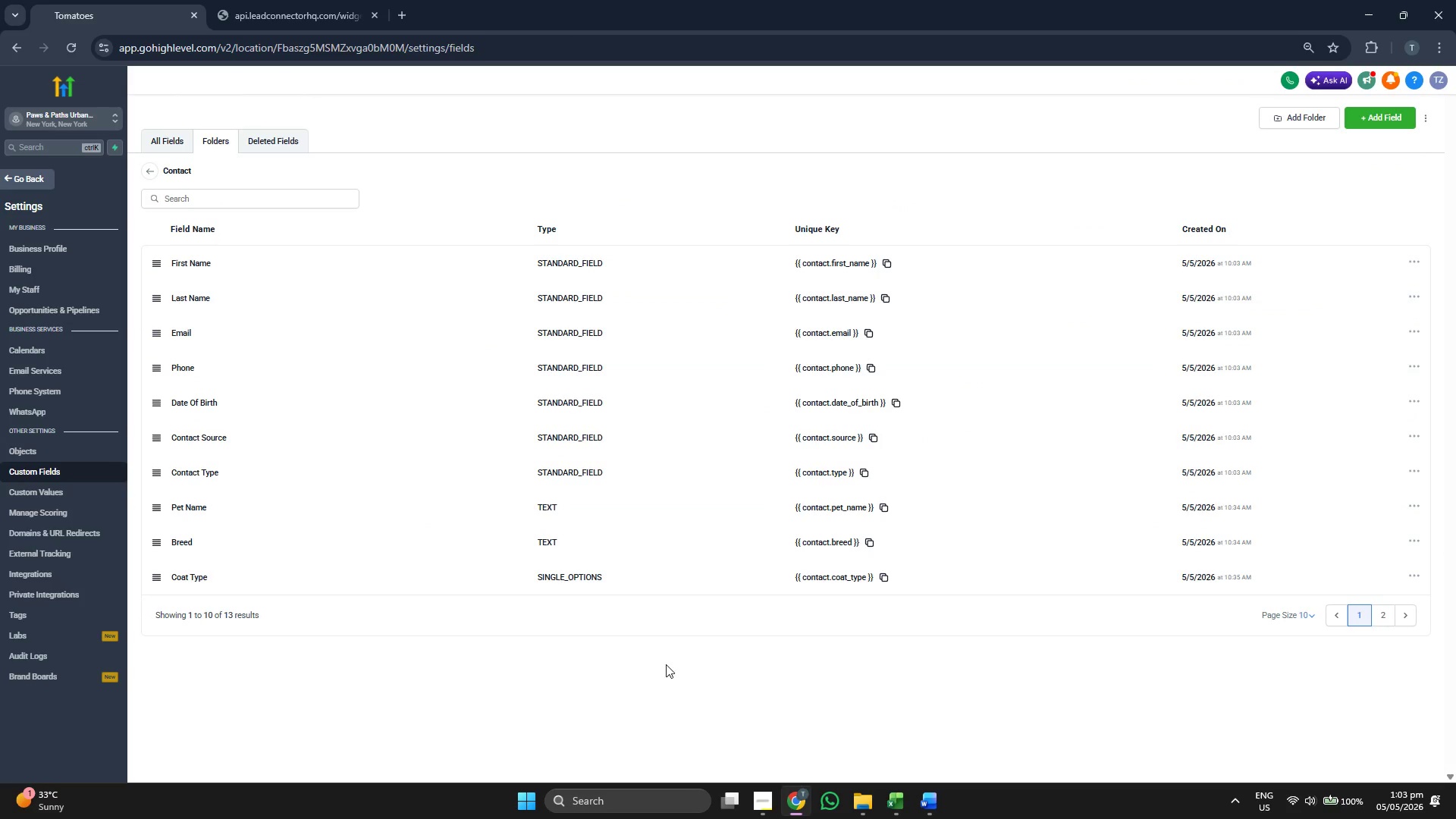 
left_click([526, 791])
 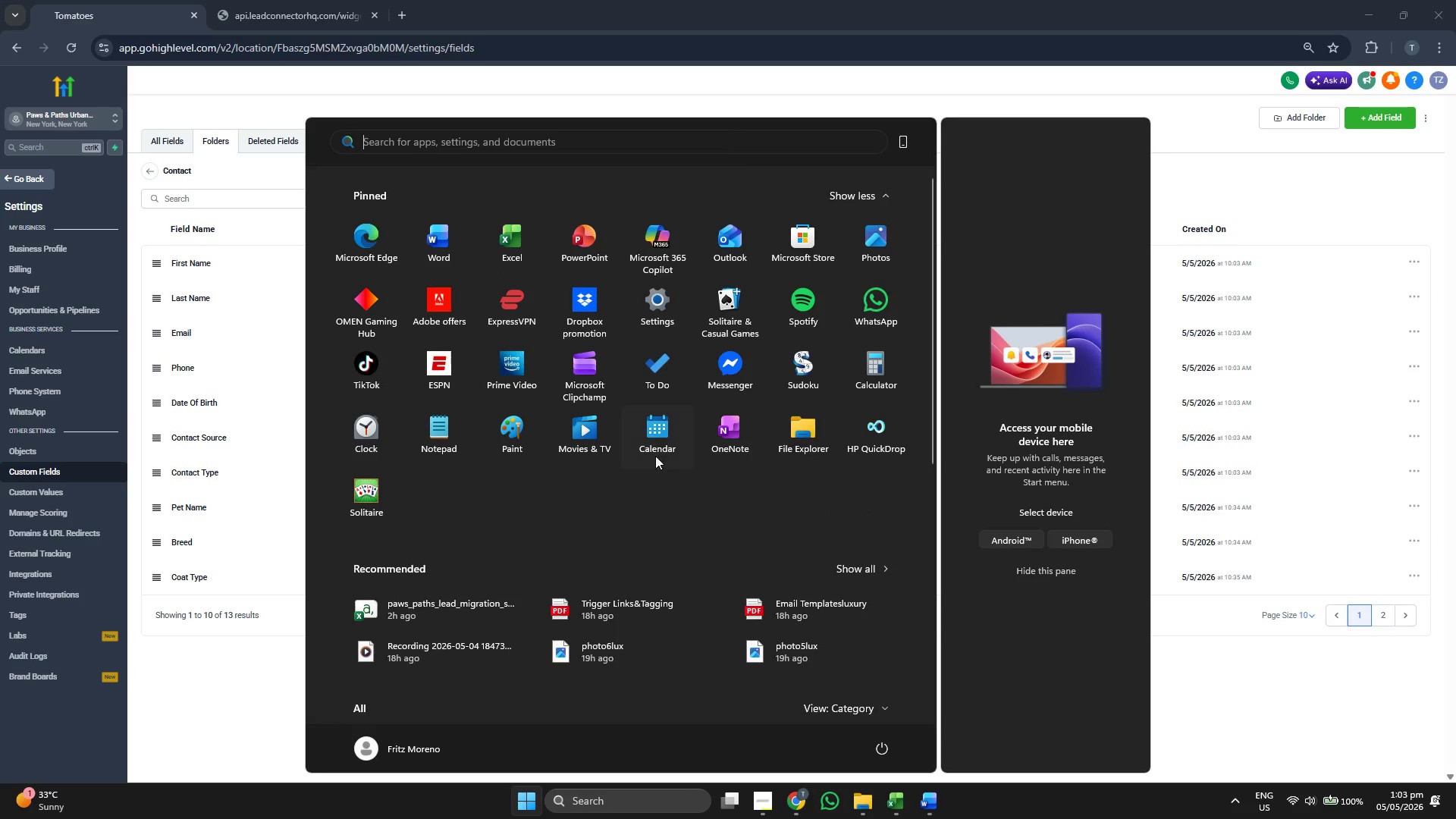 
scroll: coordinate [654, 434], scroll_direction: down, amount: 2.0
 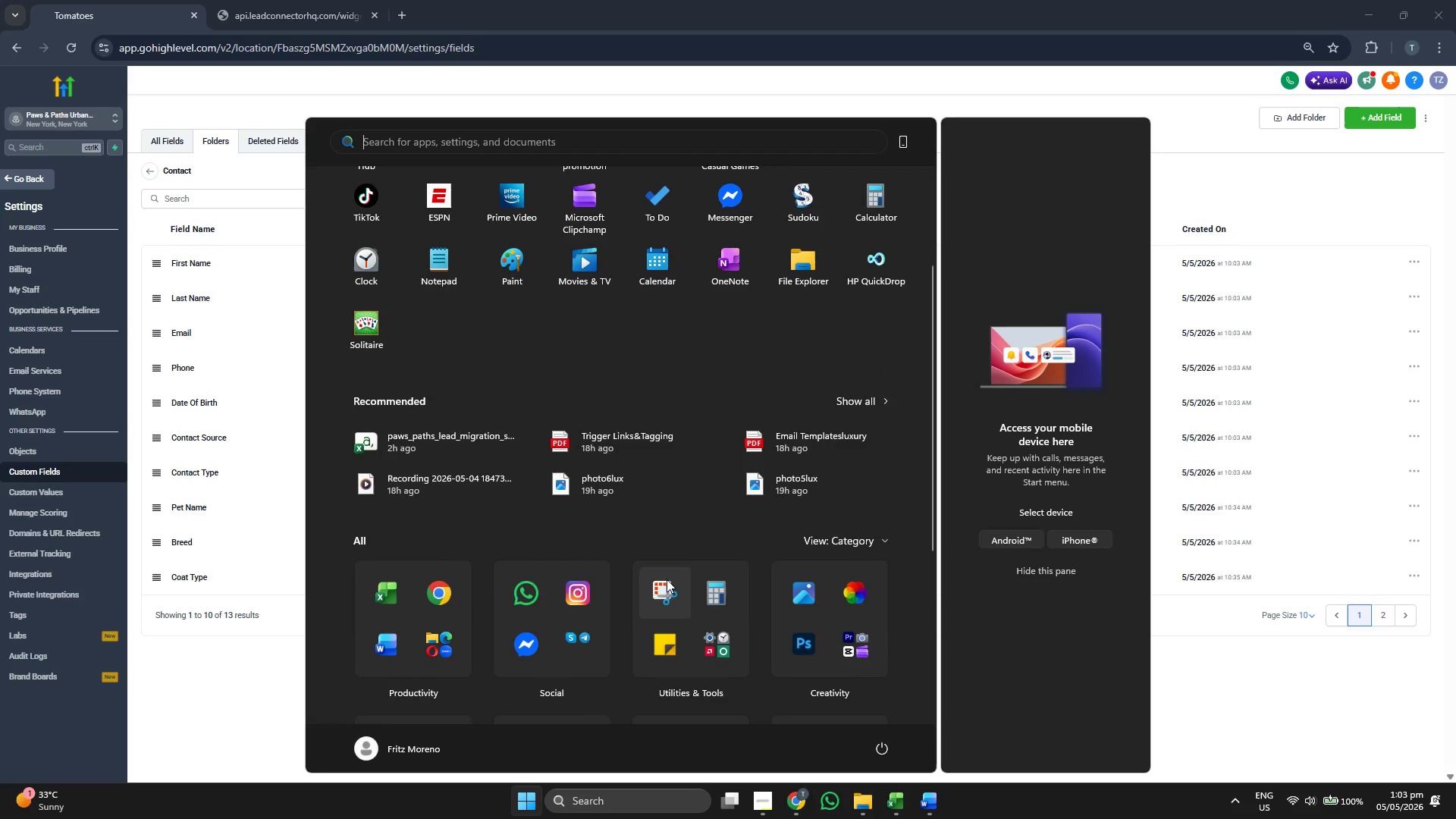 
left_click([657, 591])
 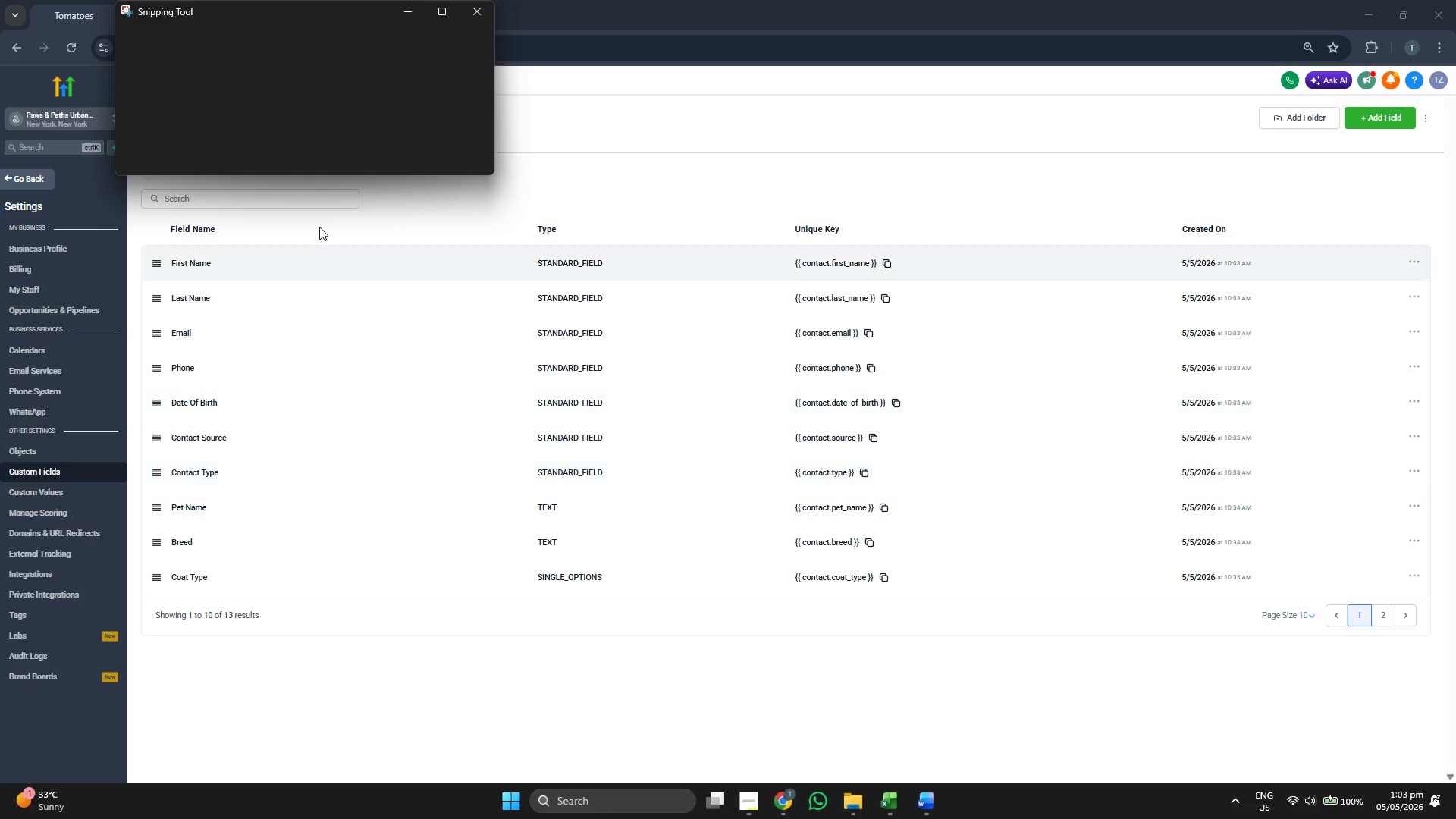 
left_click([161, 43])
 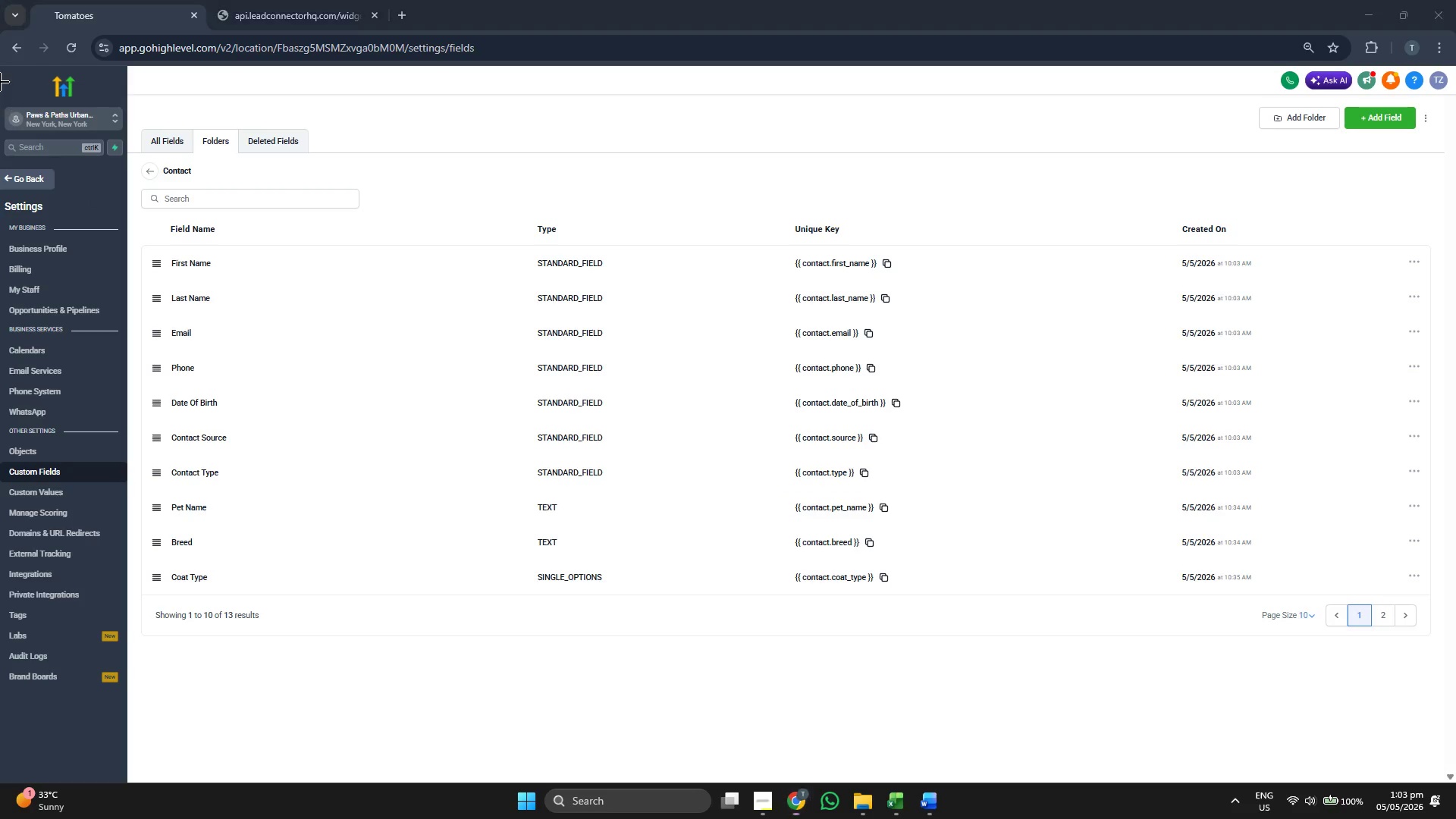 
left_click_drag(start_coordinate=[0, 74], to_coordinate=[1455, 696])
 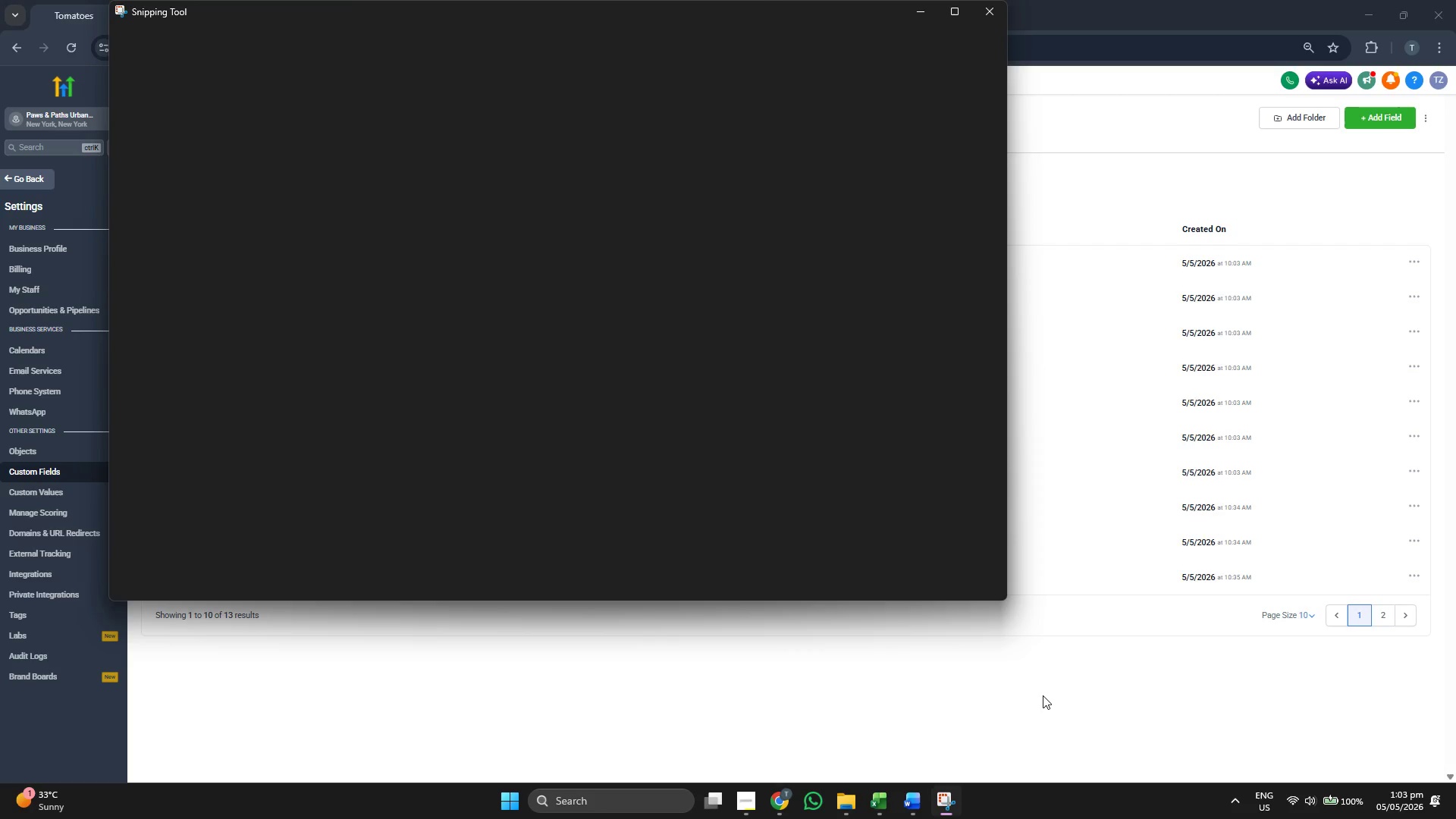 
left_click([1043, 693])
 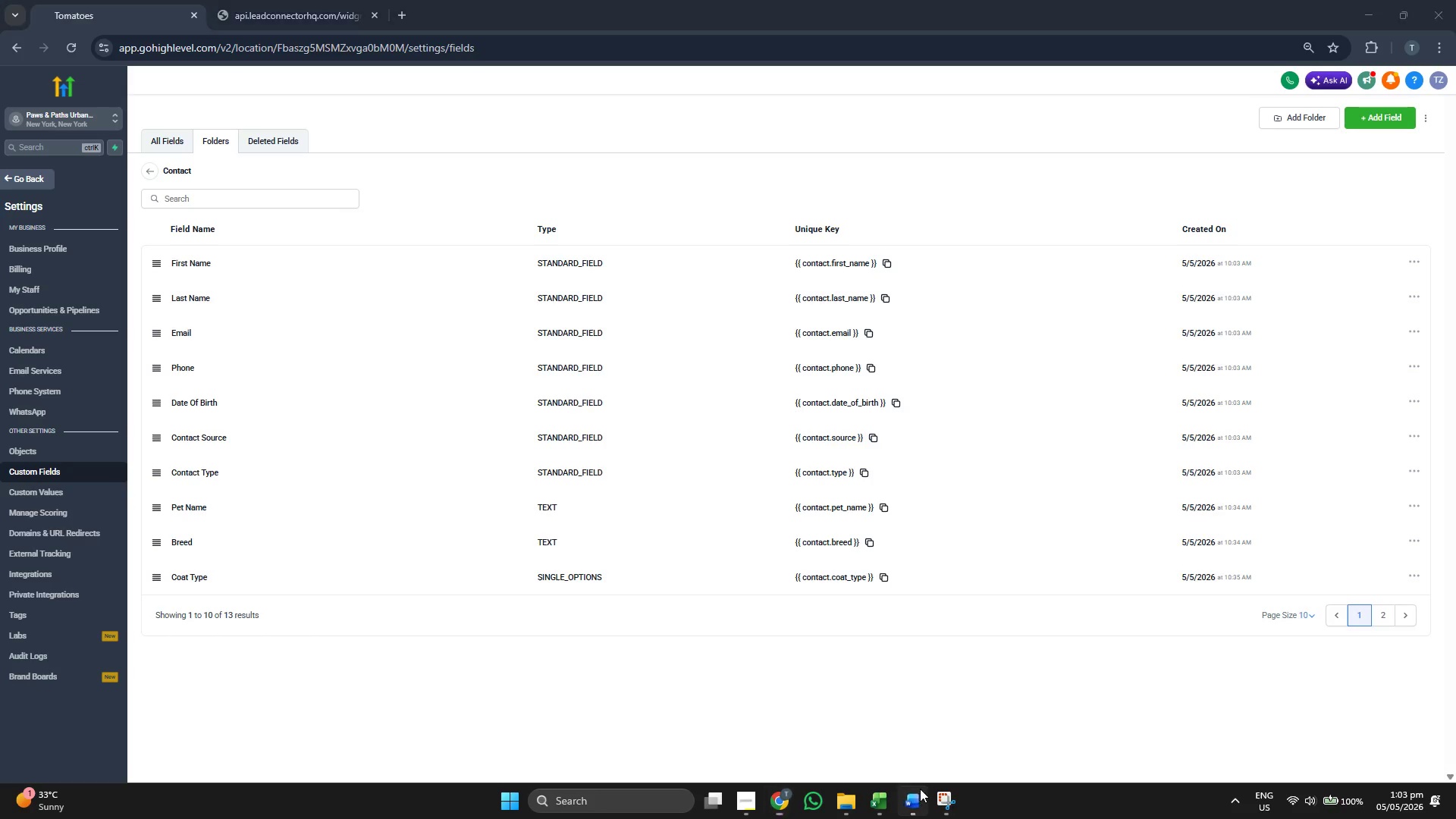 
key(Control+V)
 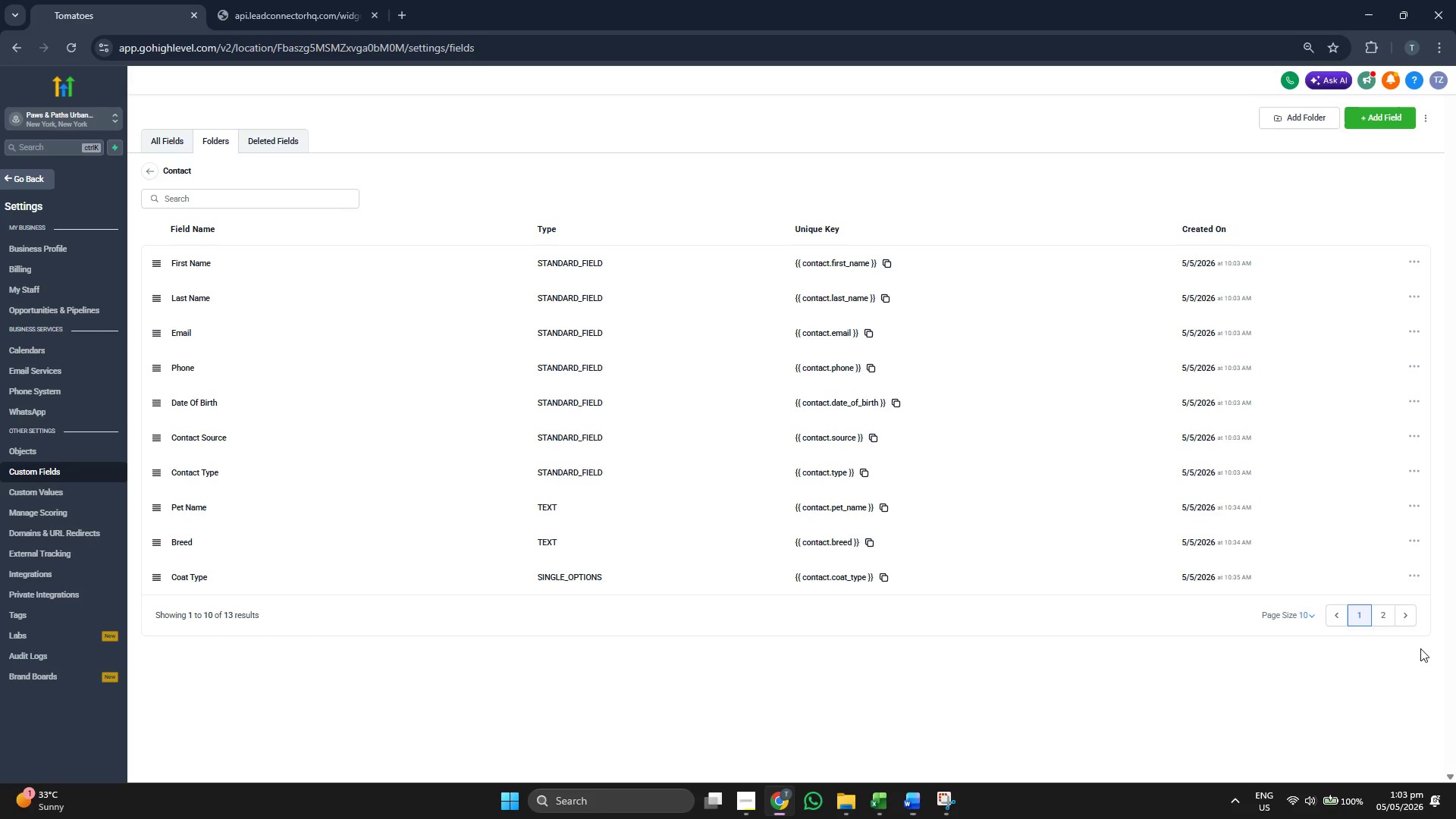 
left_click([1384, 616])
 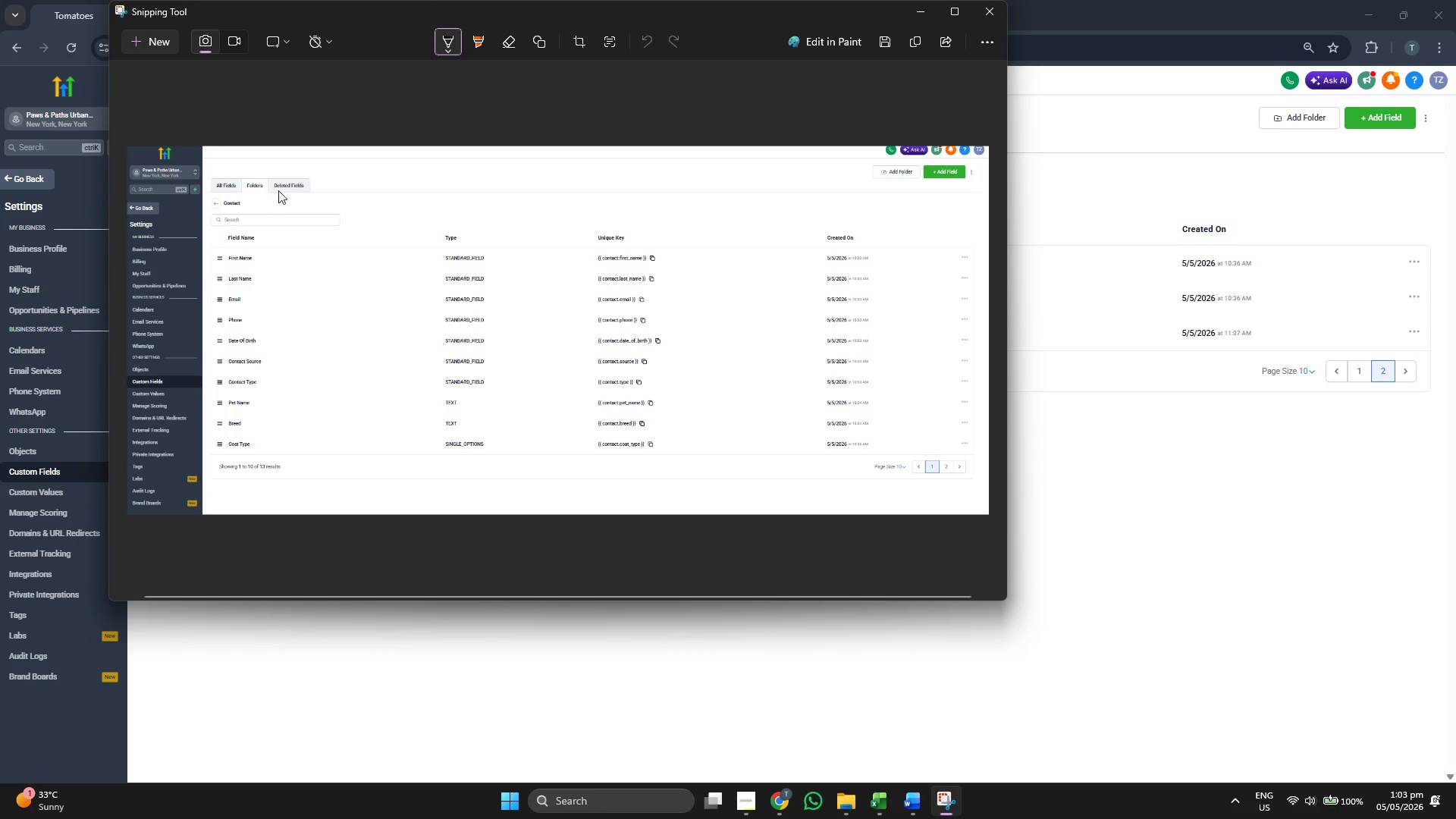 
left_click([142, 49])
 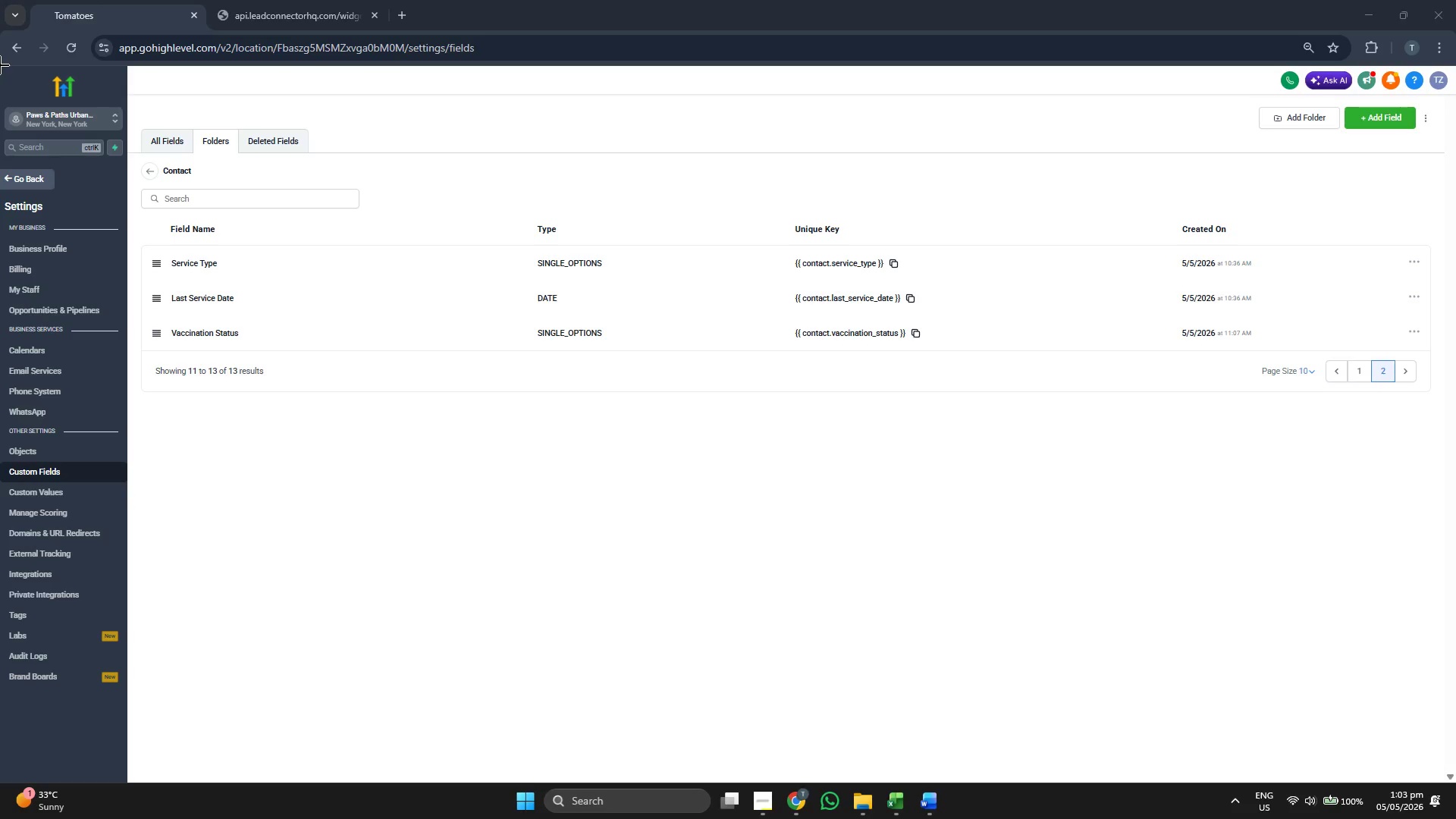 
left_click_drag(start_coordinate=[0, 66], to_coordinate=[1455, 695])
 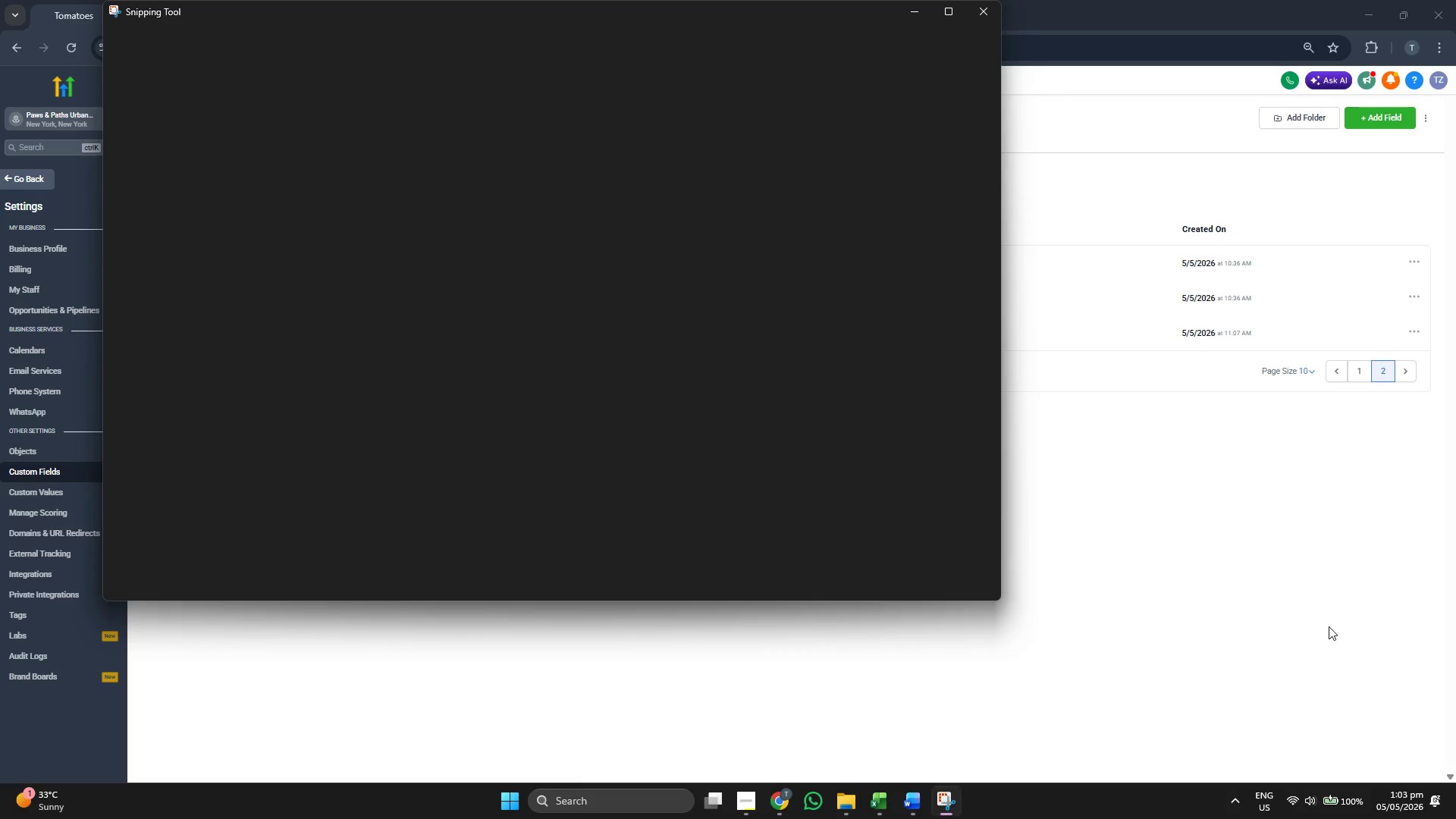 
left_click([1259, 576])
 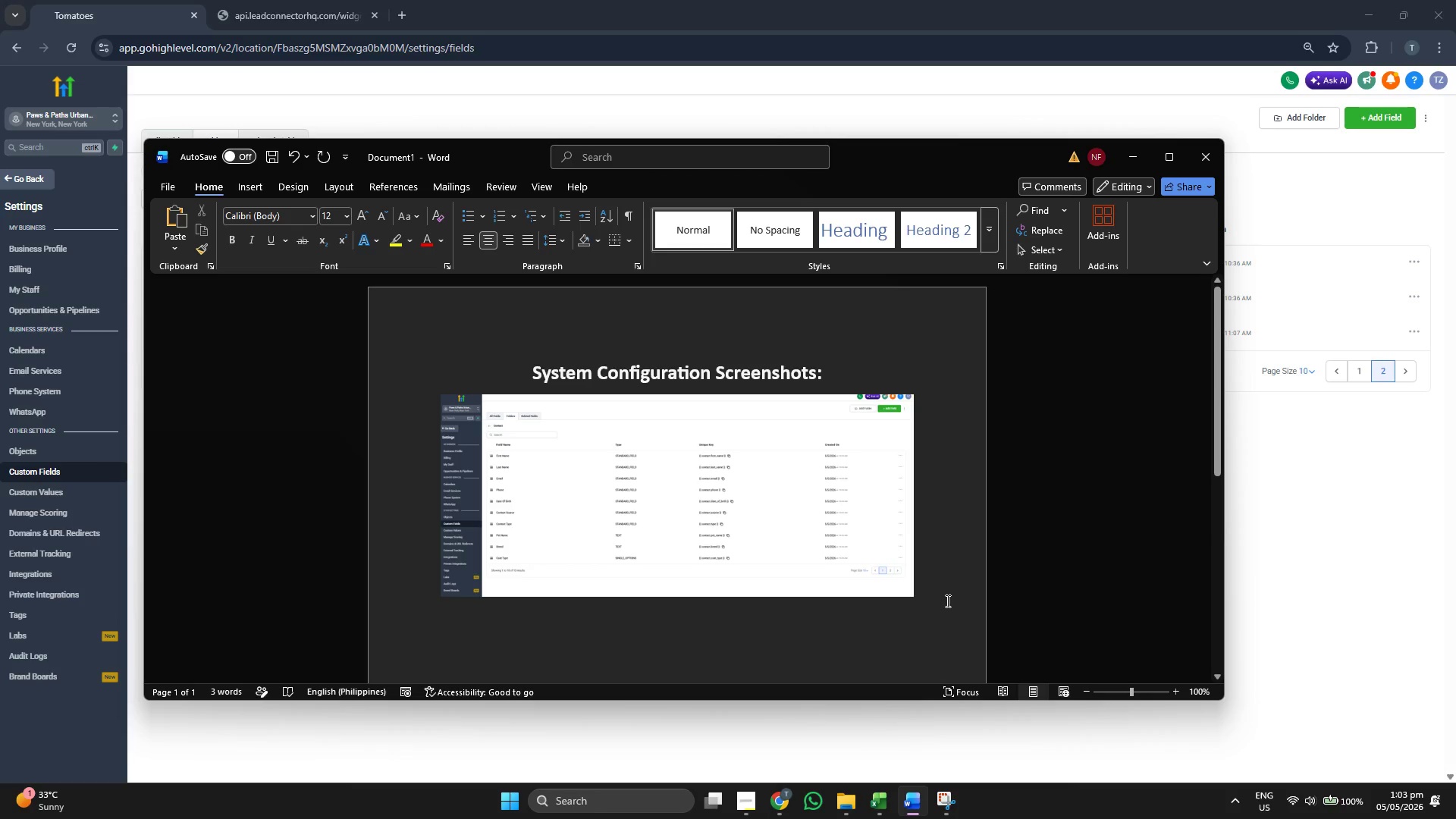 
key(Enter)
 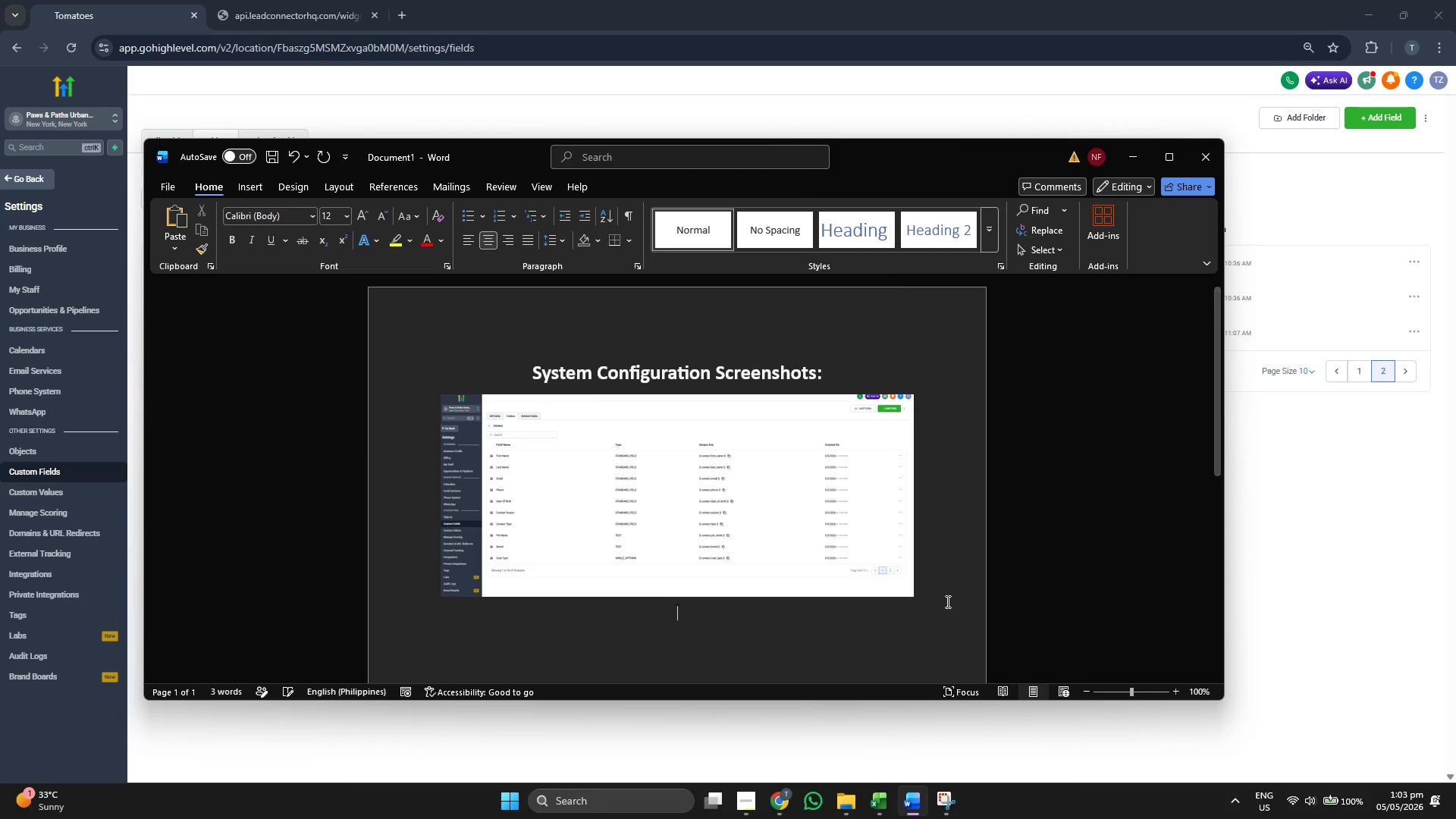 
key(Control+ControlLeft)
 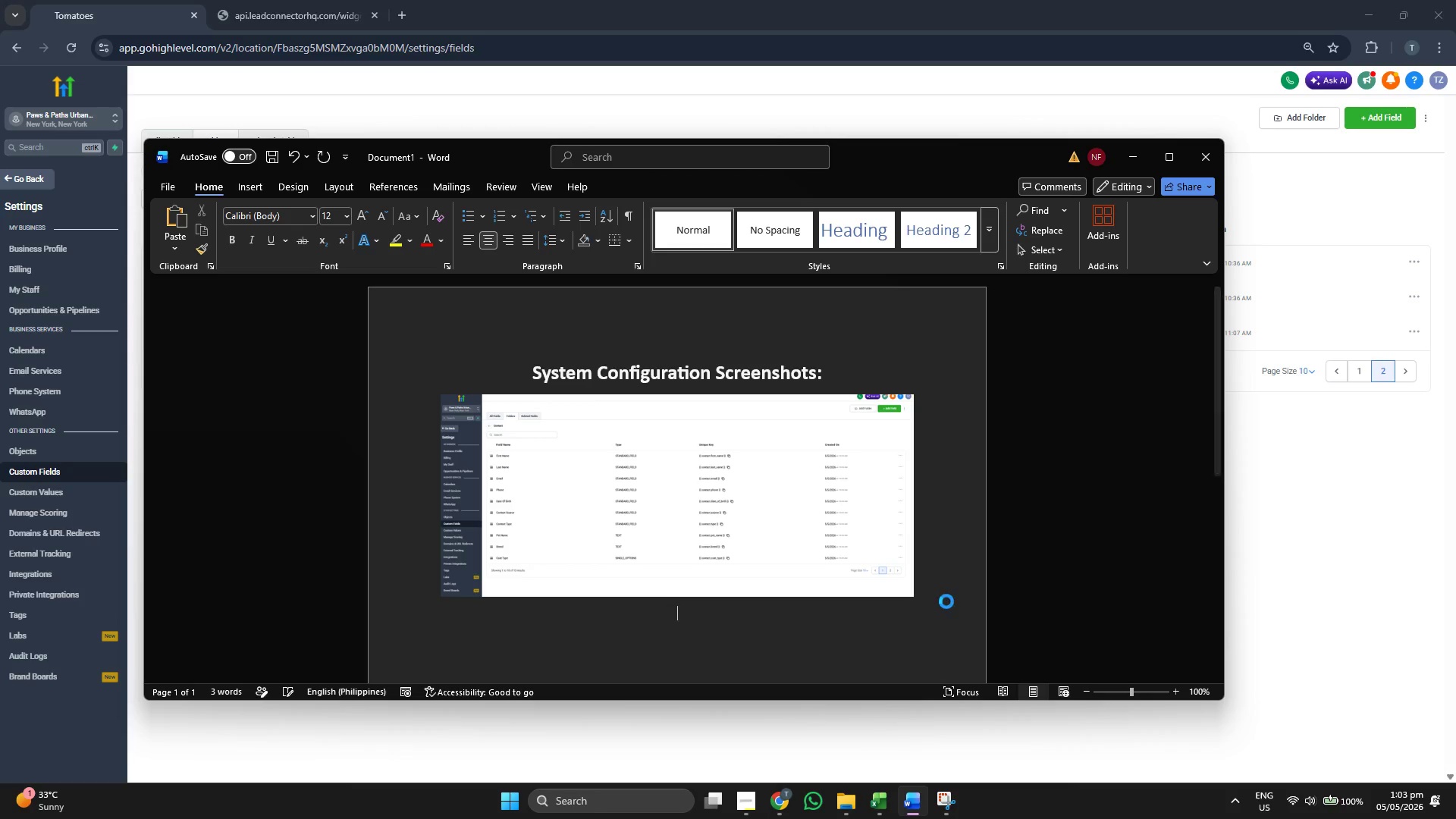 
key(Control+V)
 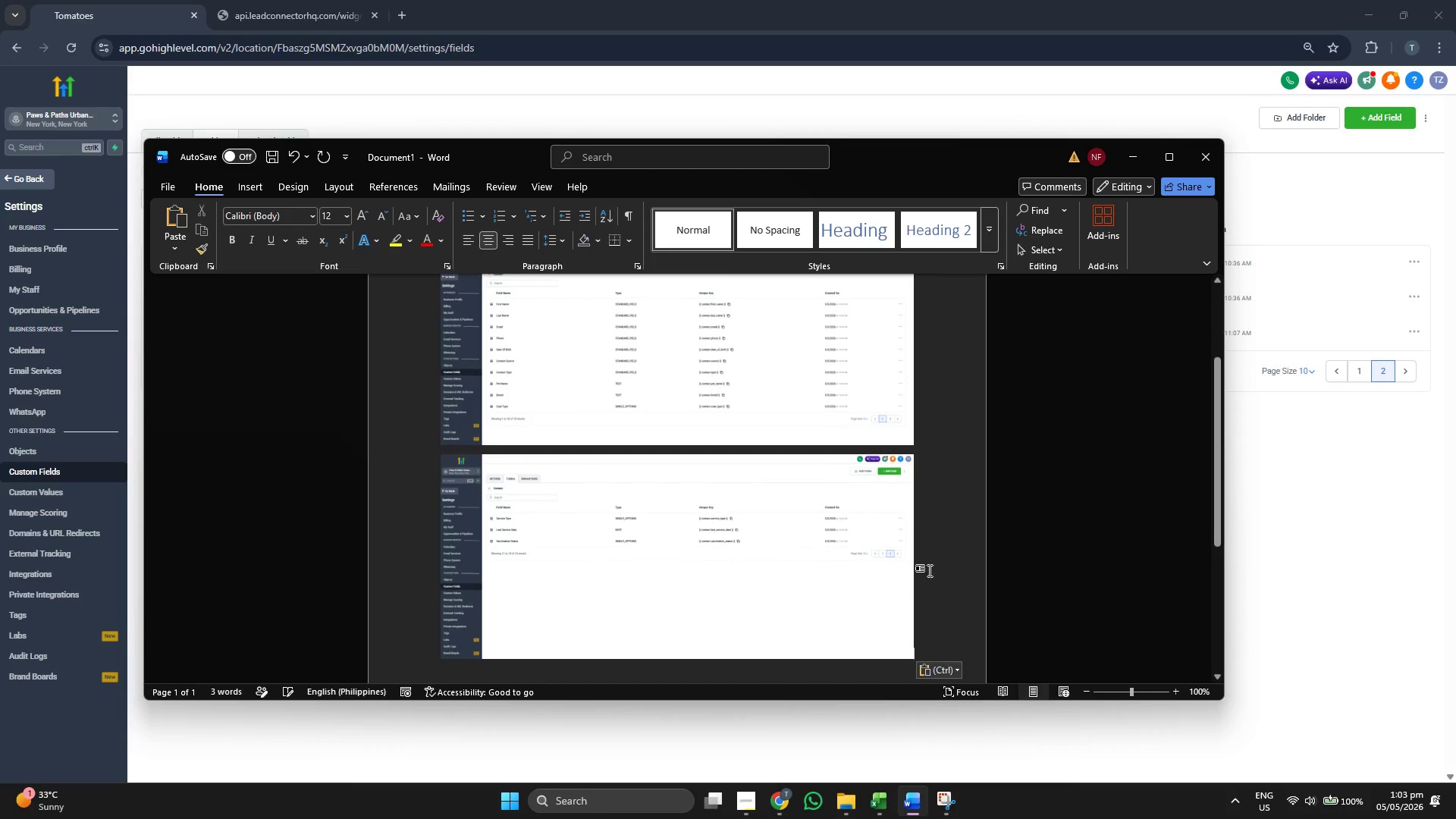 
key(Enter)
 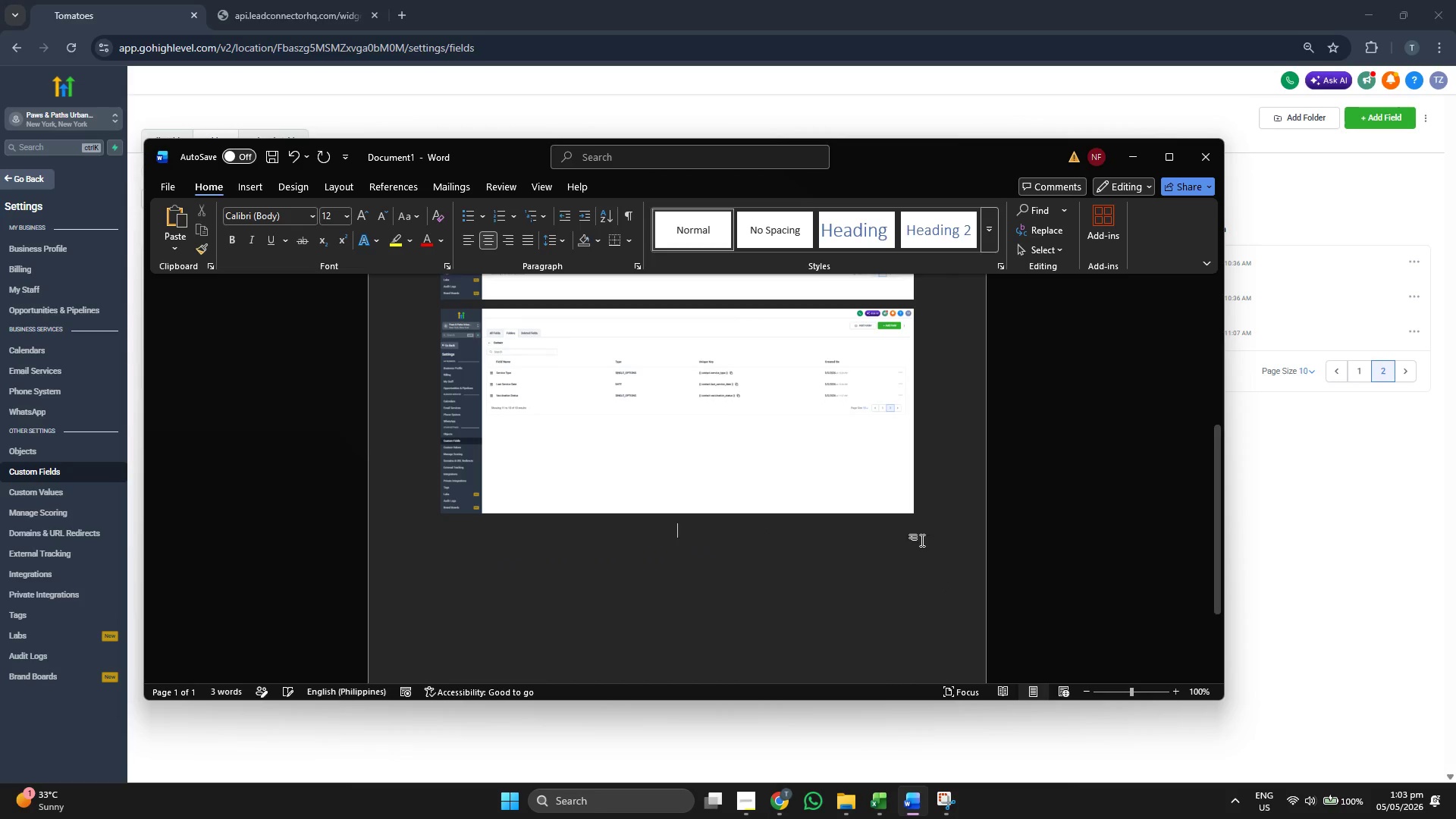 
key(Enter)
 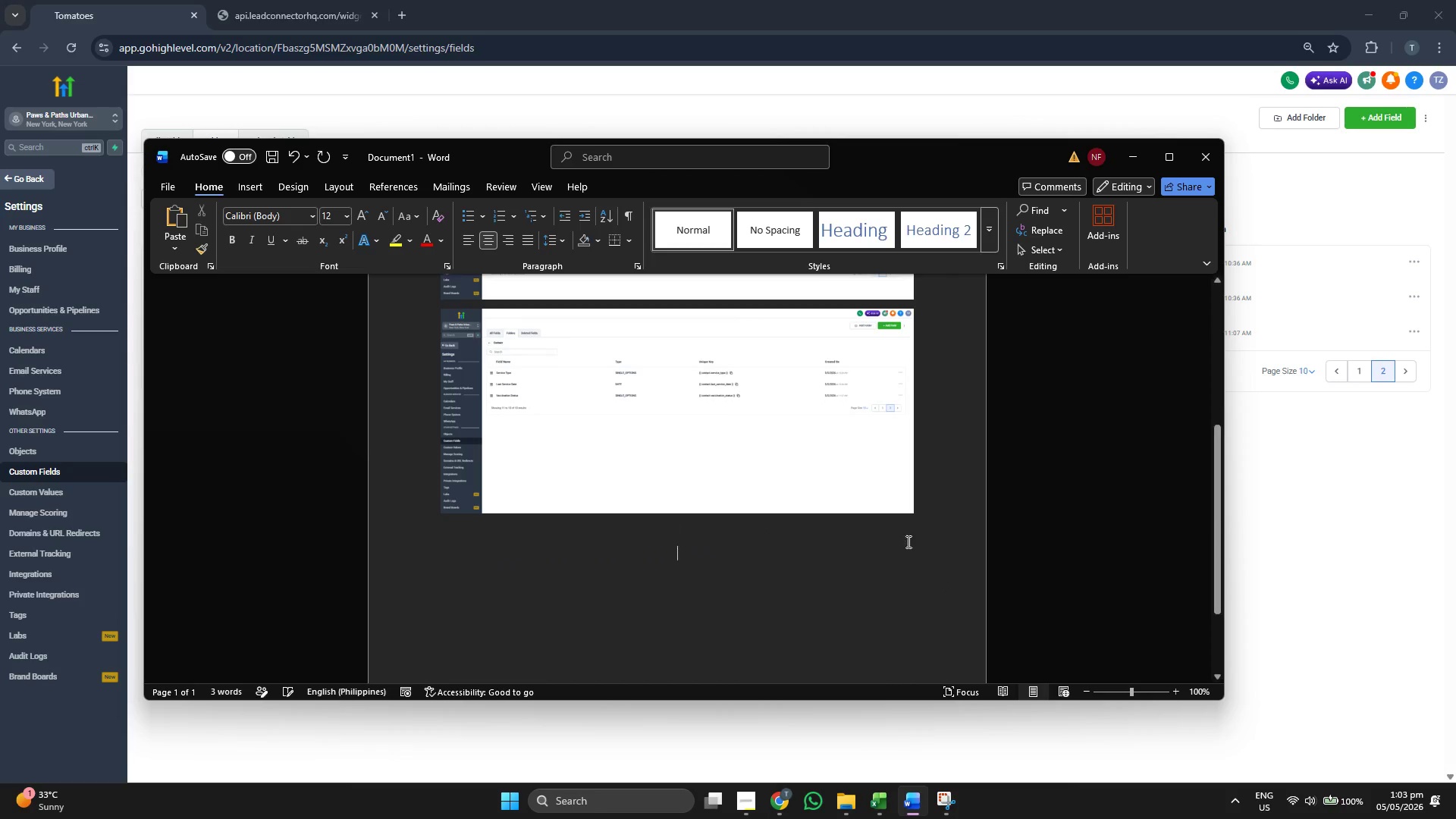 
scroll: coordinate [923, 540], scroll_direction: down, amount: 4.0
 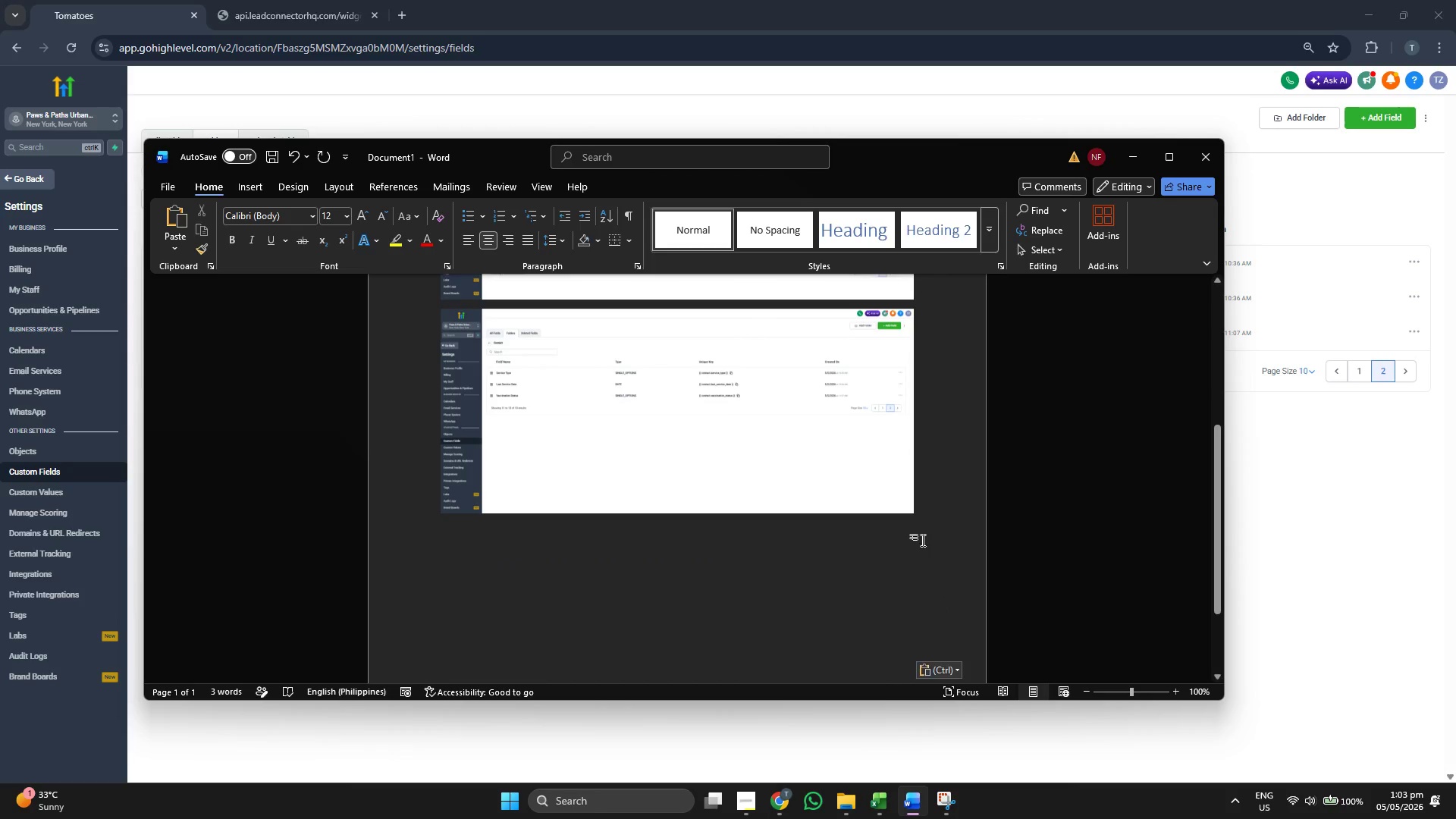 
key(Enter)
 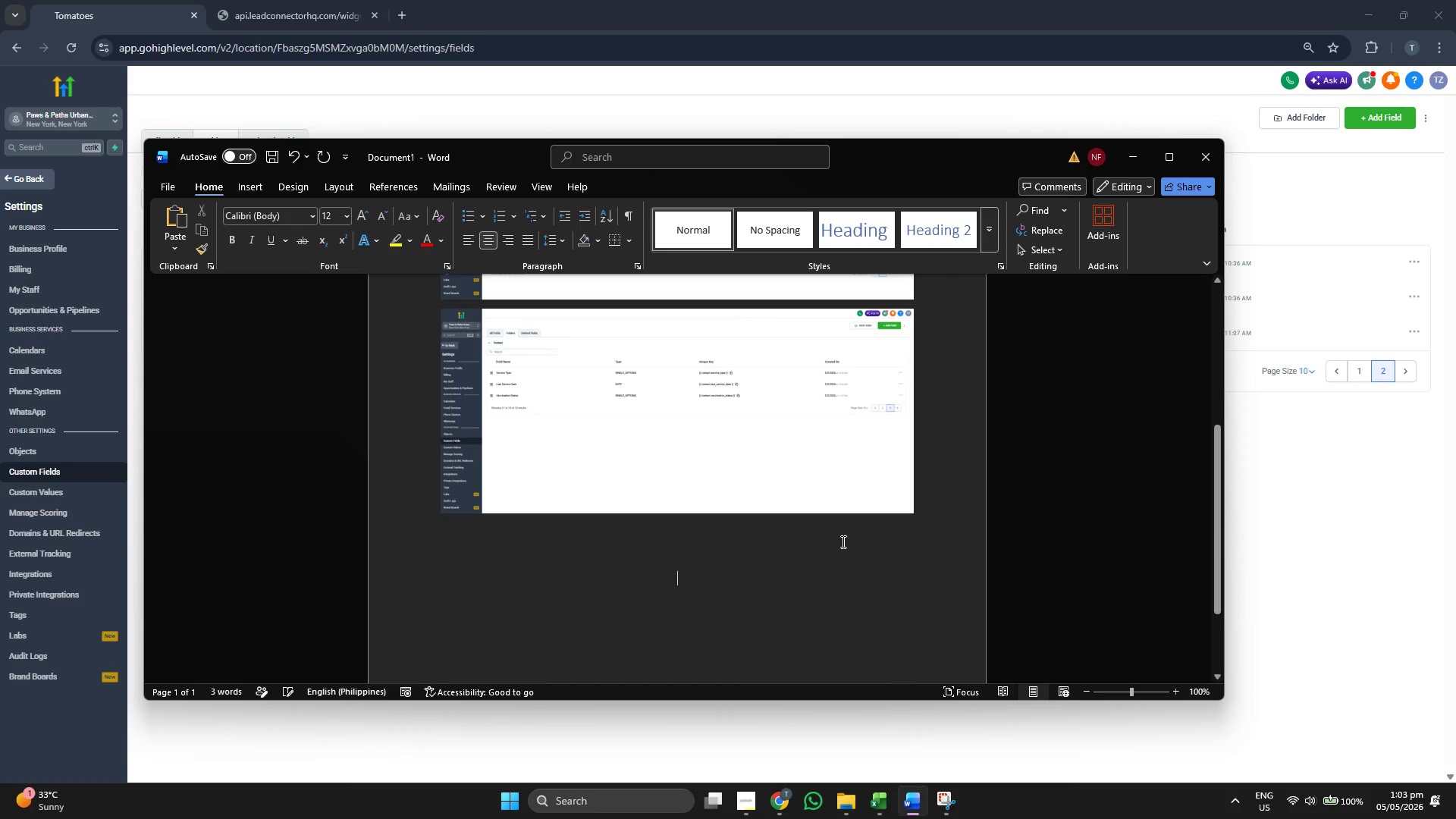 
key(Enter)
 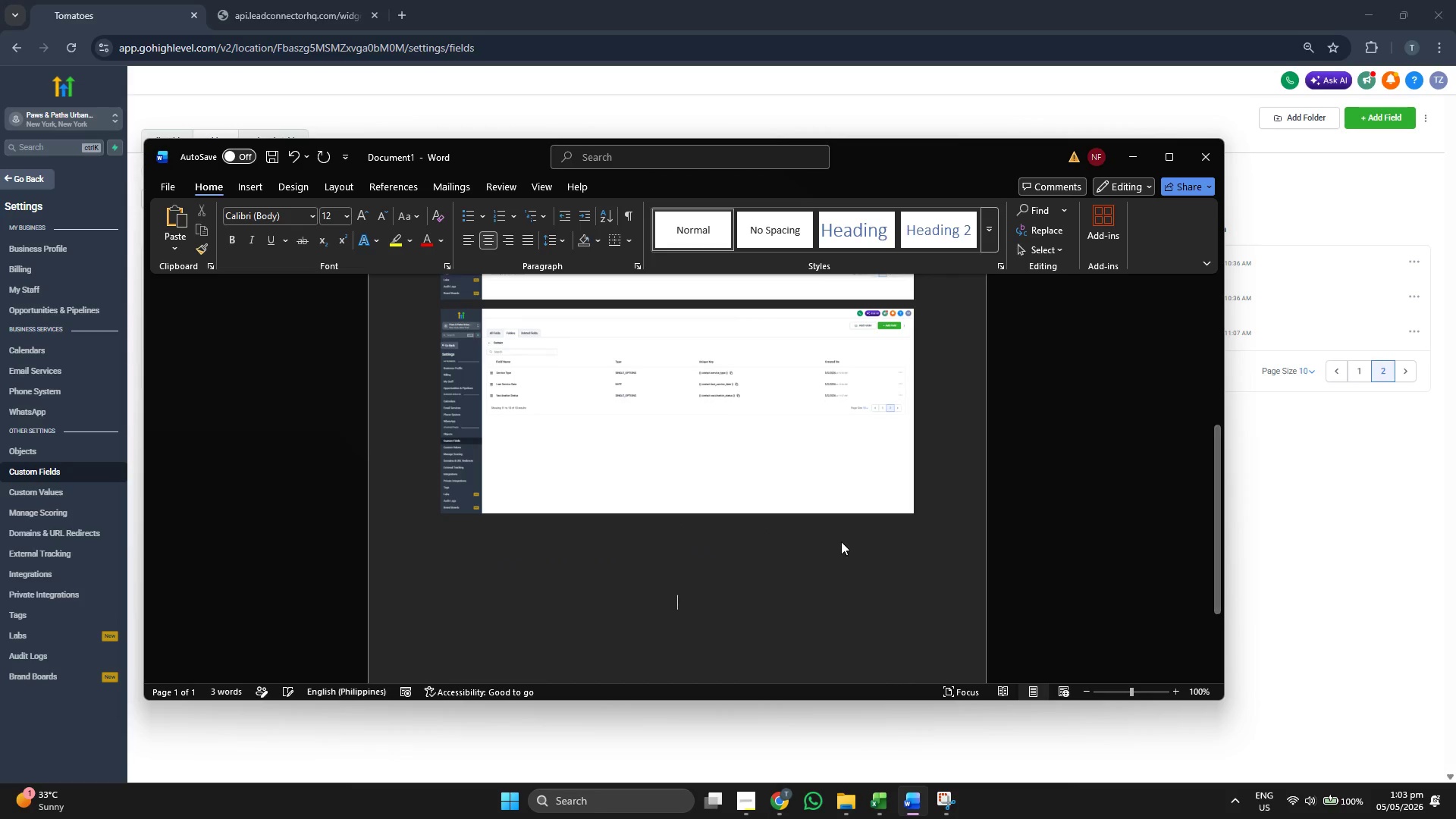 
key(Enter)
 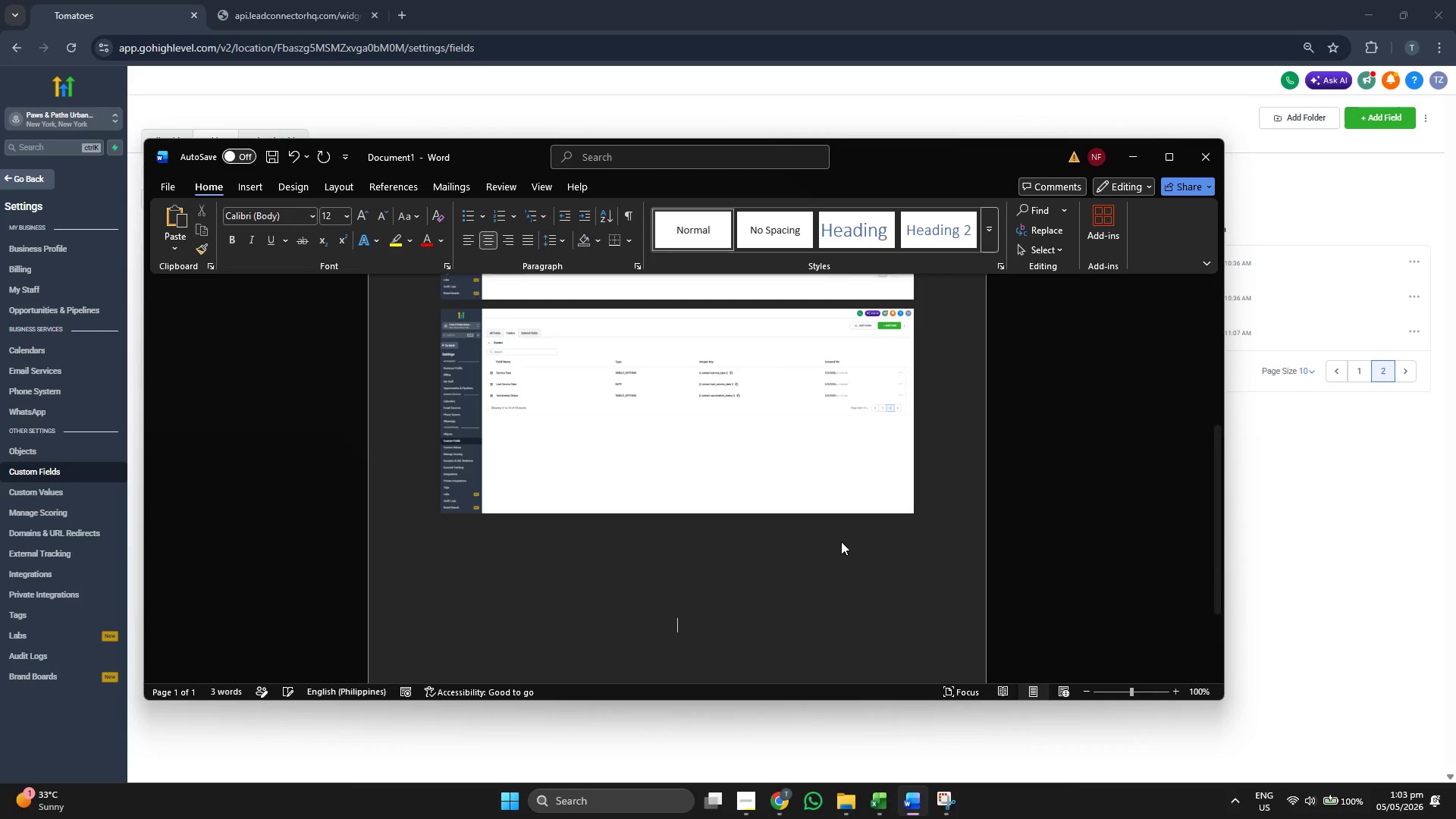 
key(Enter)
 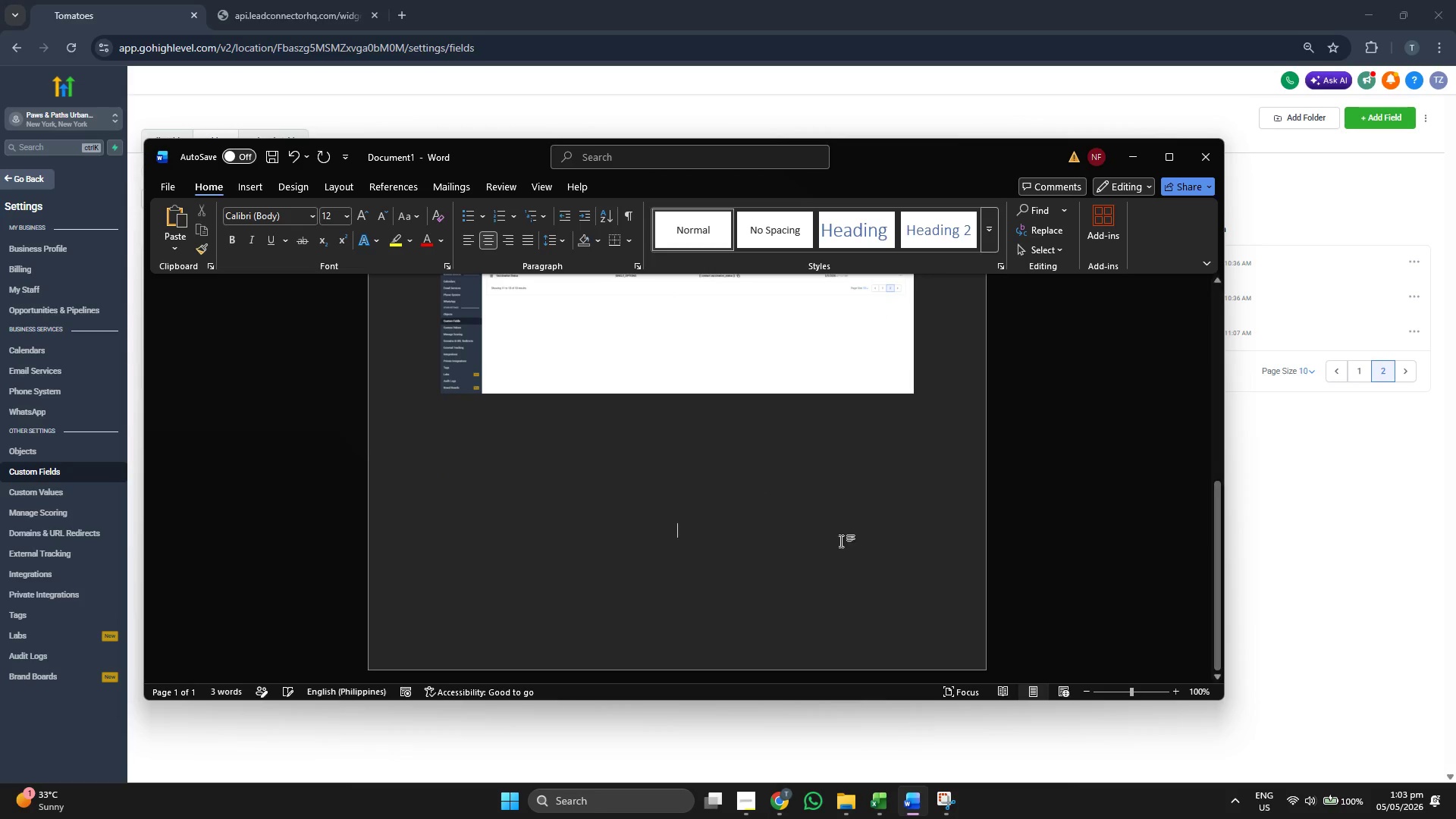 
key(Enter)
 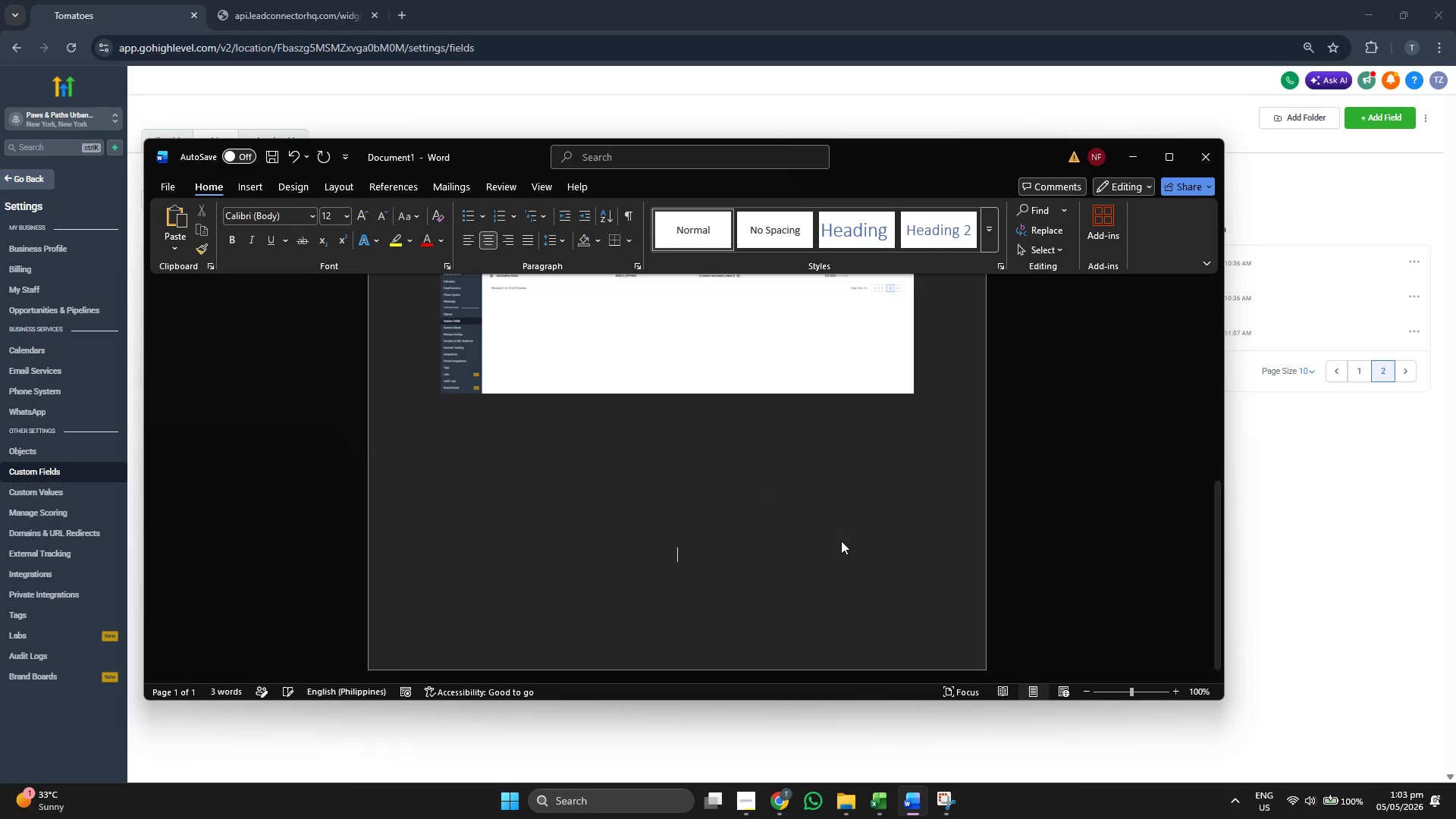 
scroll: coordinate [841, 541], scroll_direction: down, amount: 6.0
 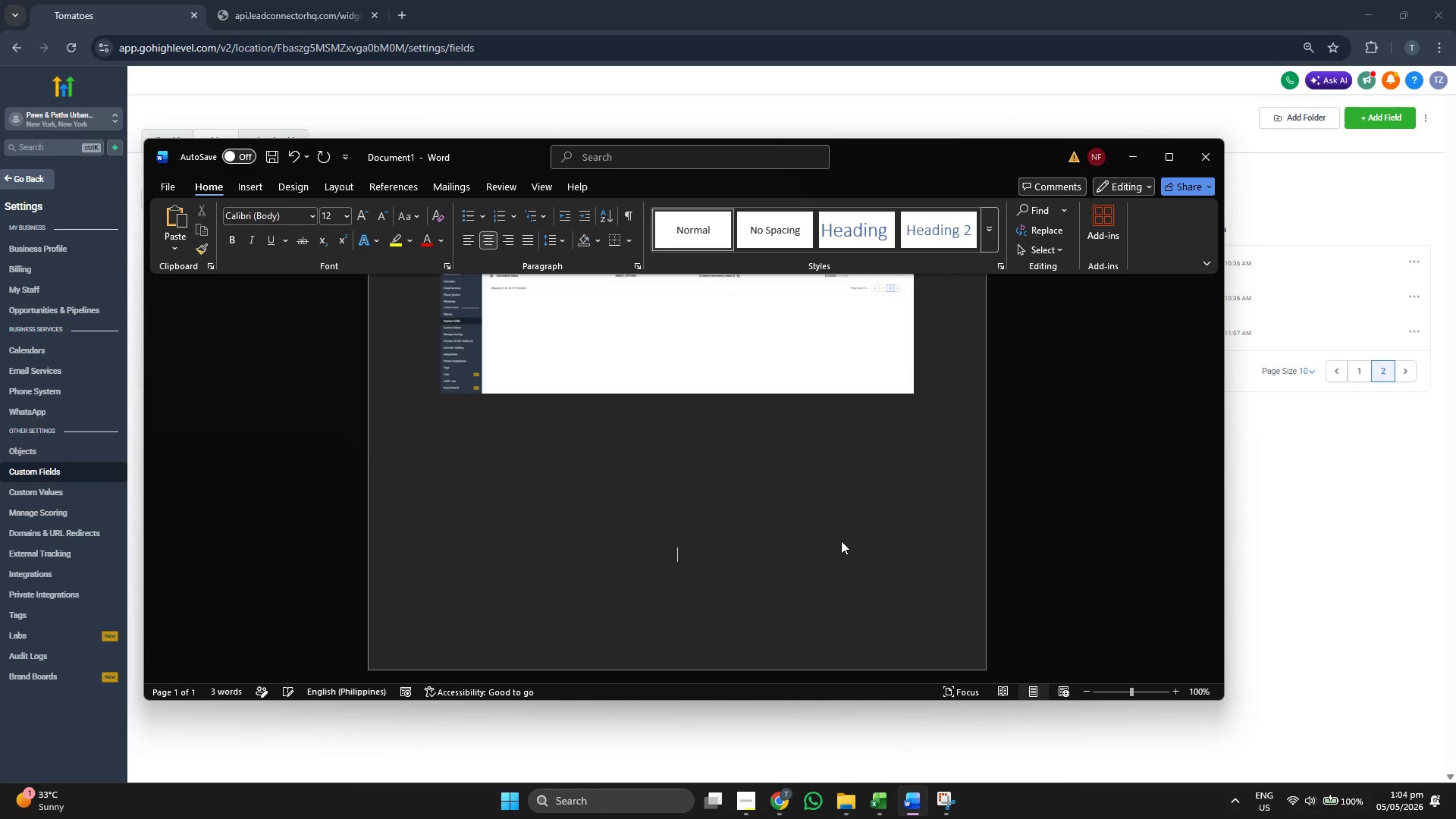 
key(Enter)
 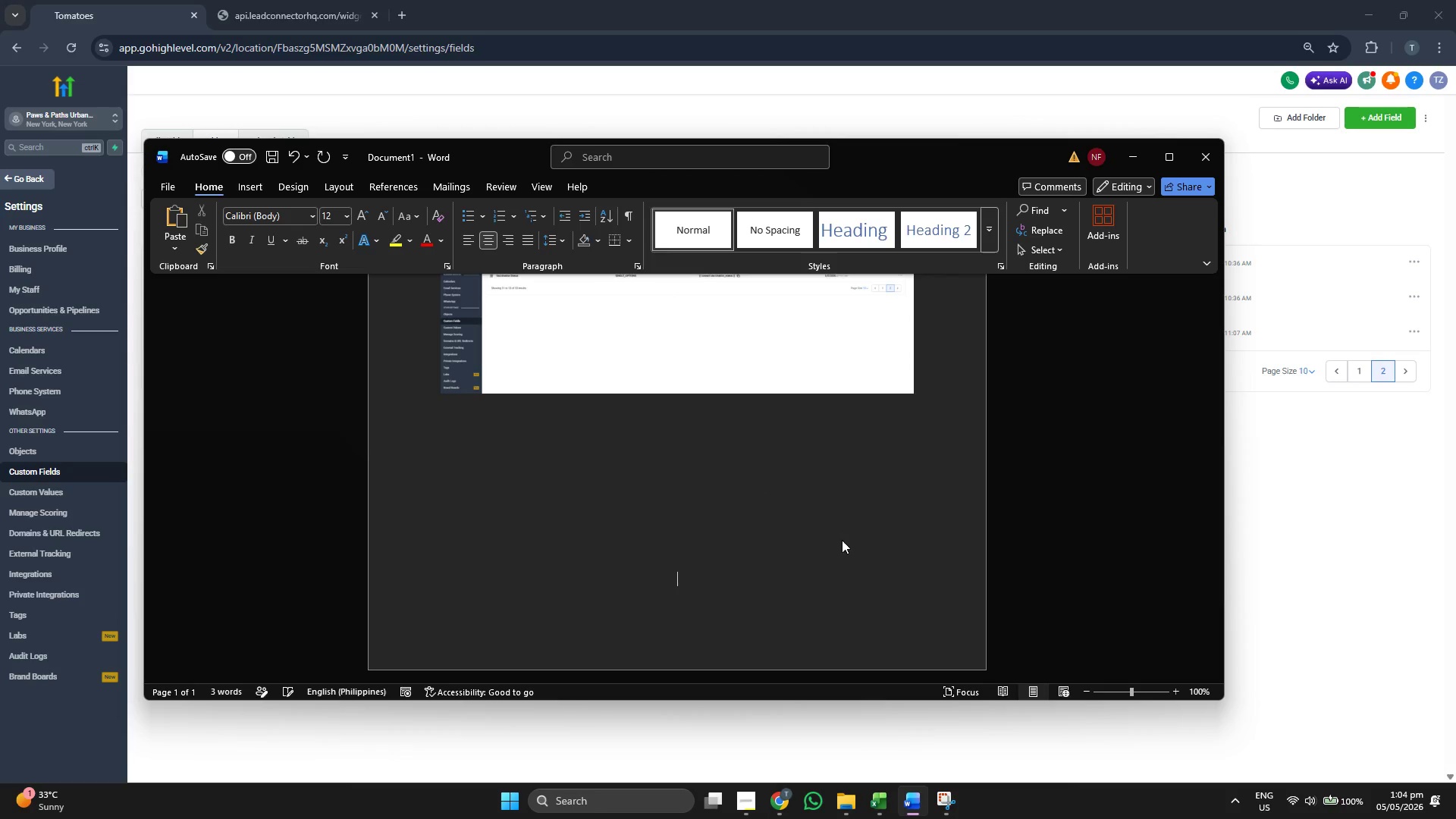 
key(Enter)
 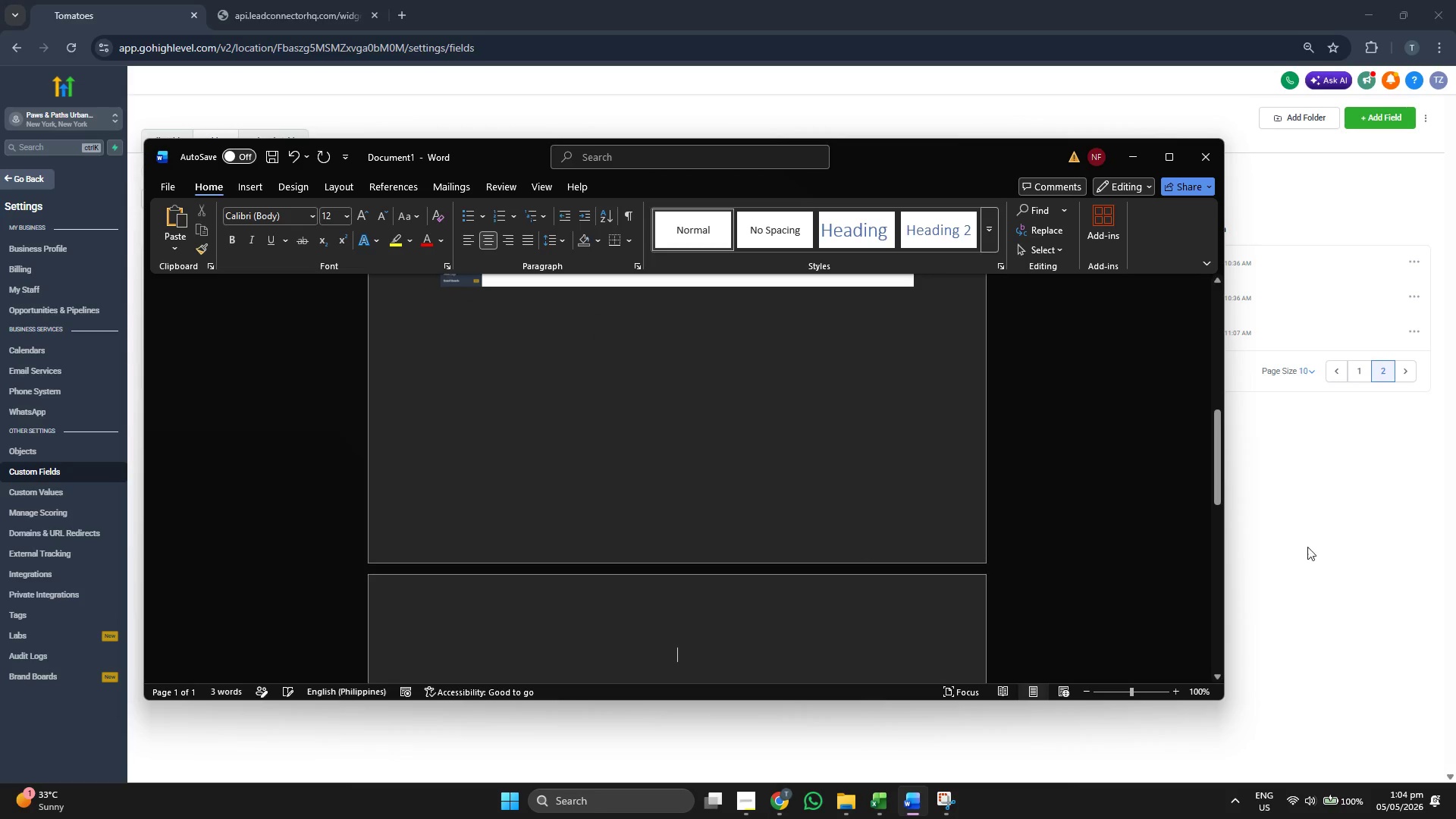 
left_click([1455, 547])
 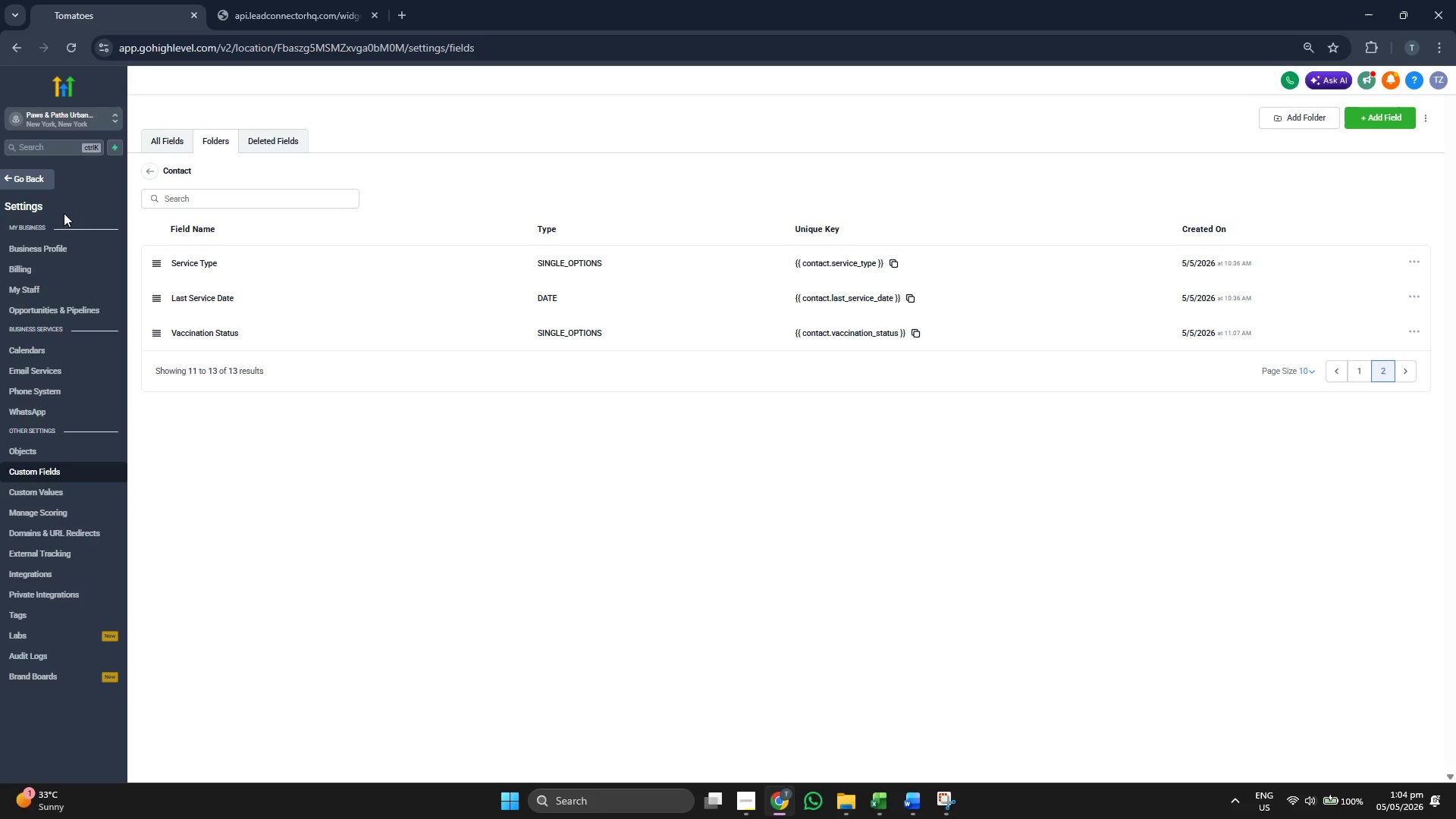 
left_click([39, 184])
 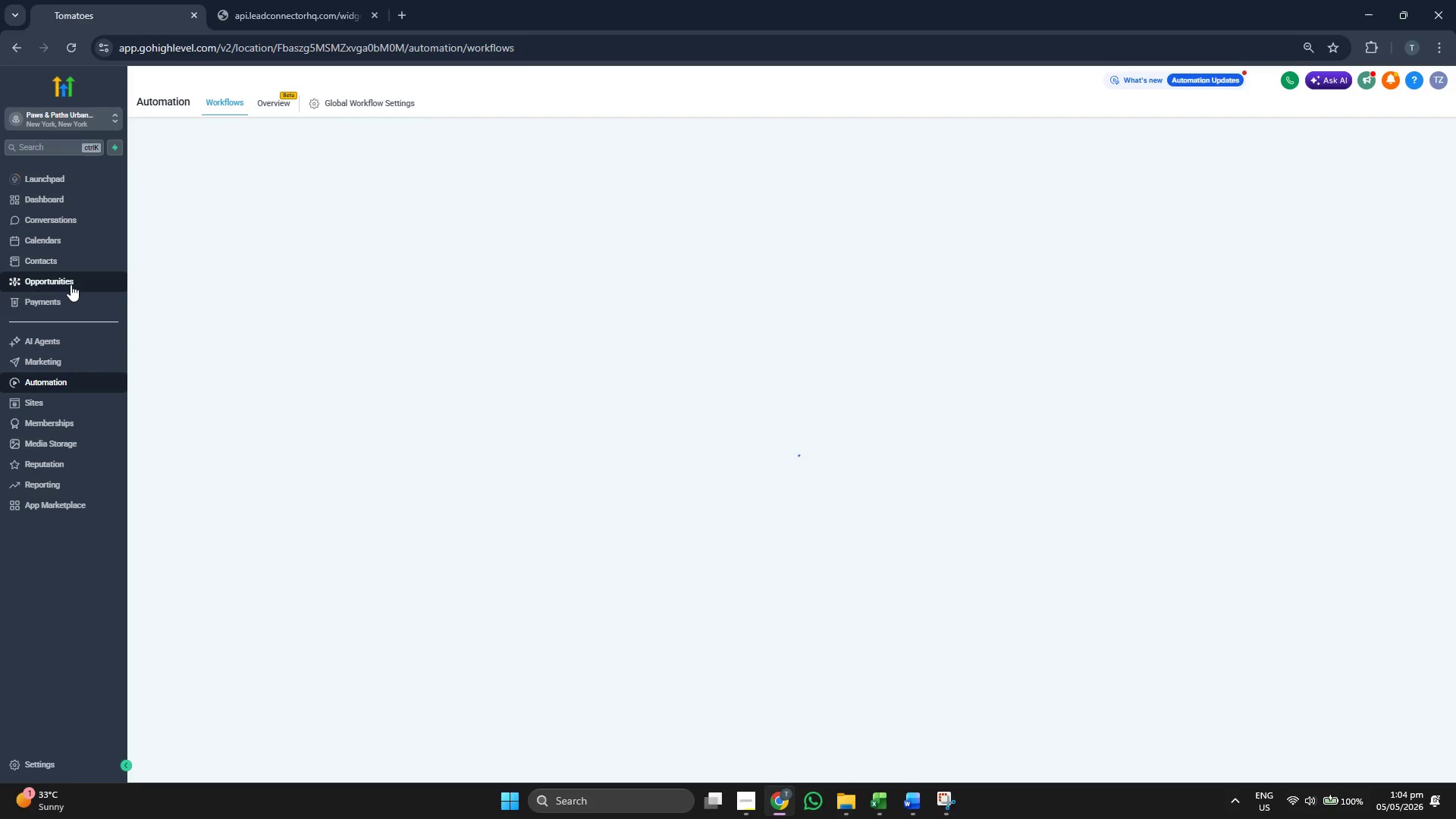 
left_click([71, 284])